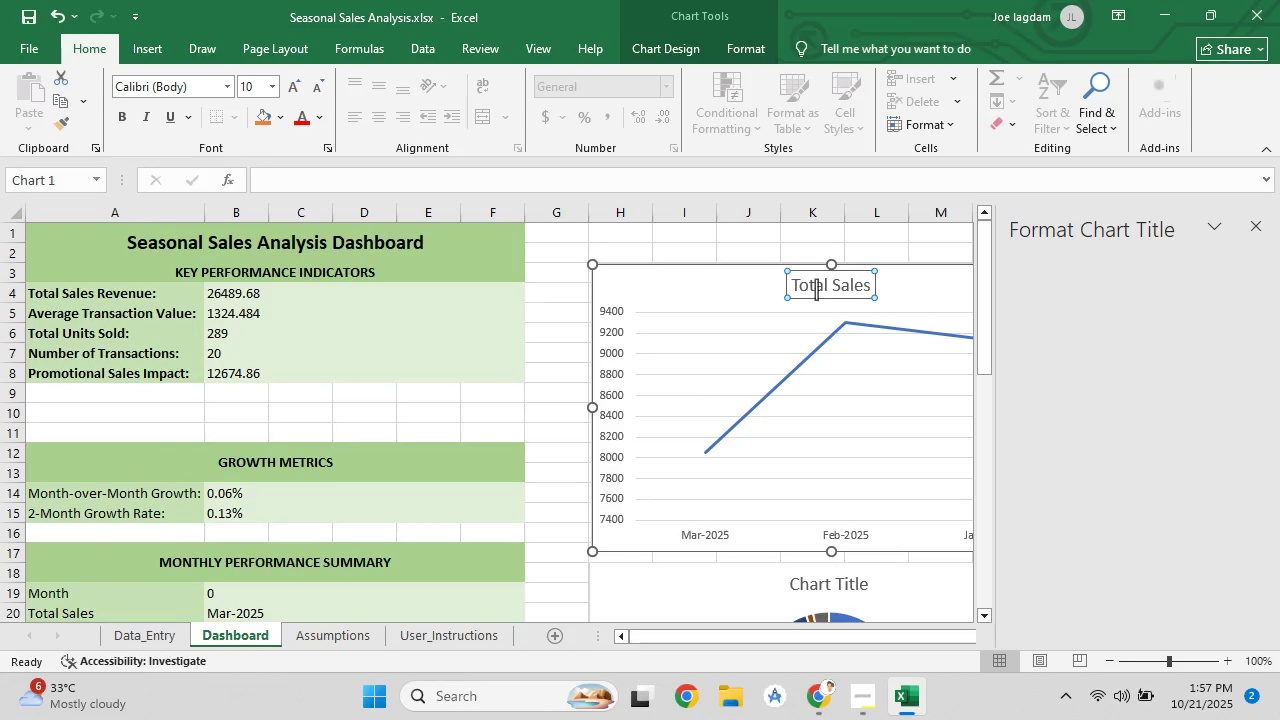 
key(Control+A)
 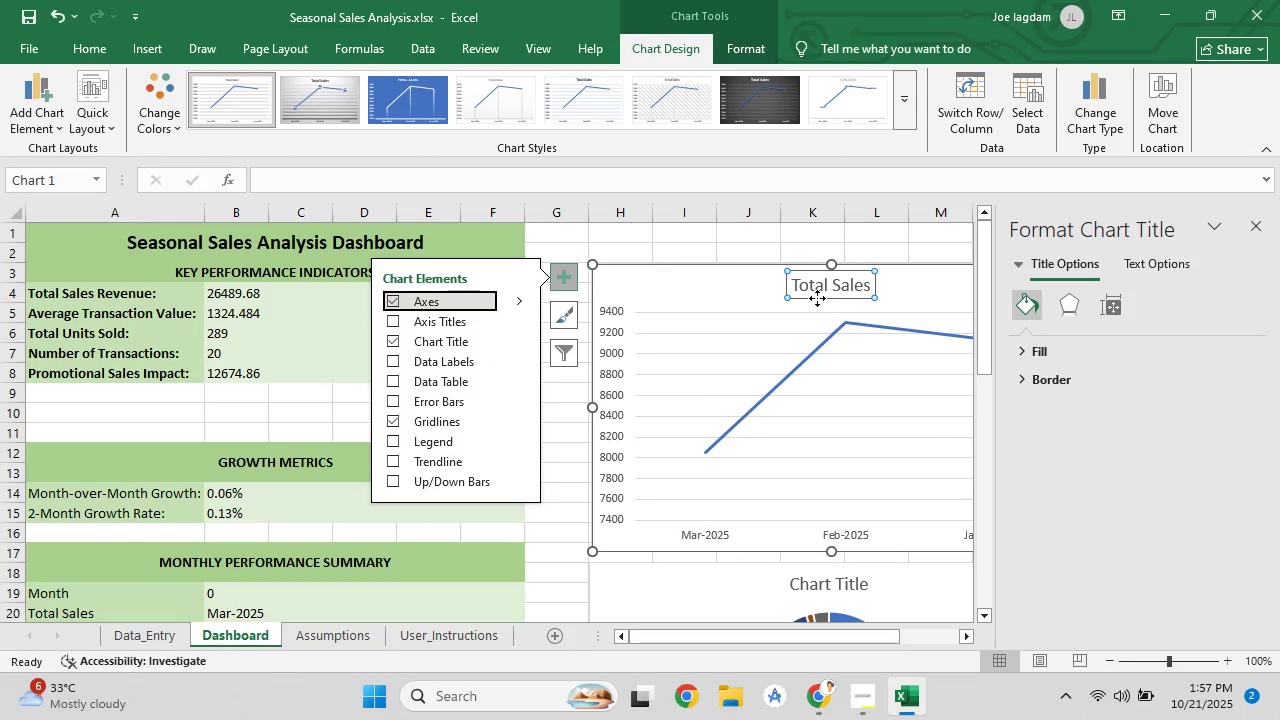 
left_click([812, 301])
 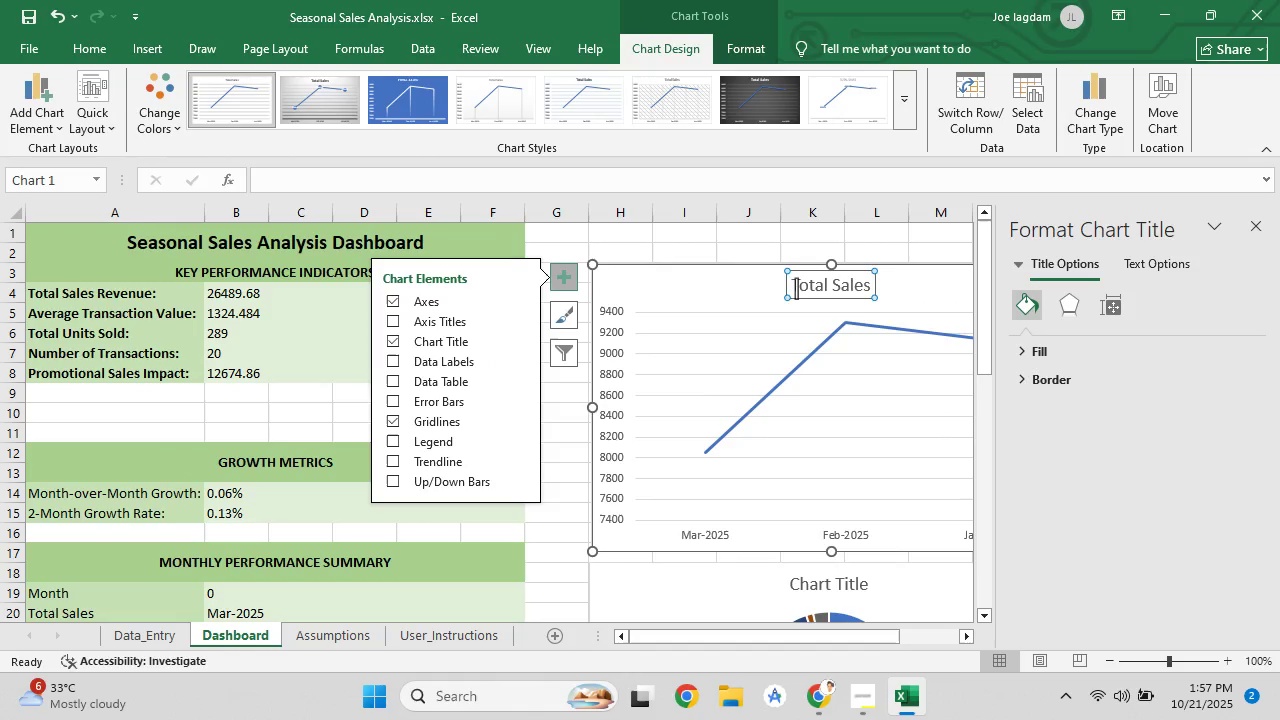 
left_click_drag(start_coordinate=[793, 288], to_coordinate=[870, 288])
 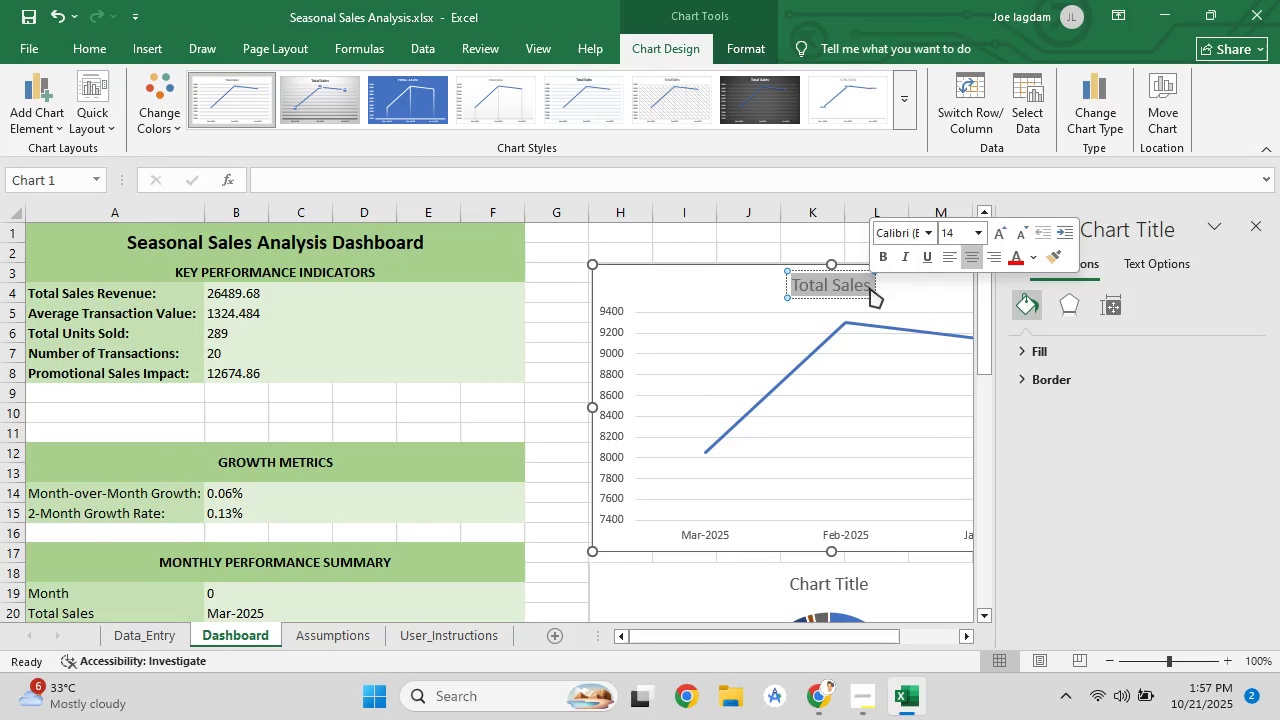 
key(Control+V)
 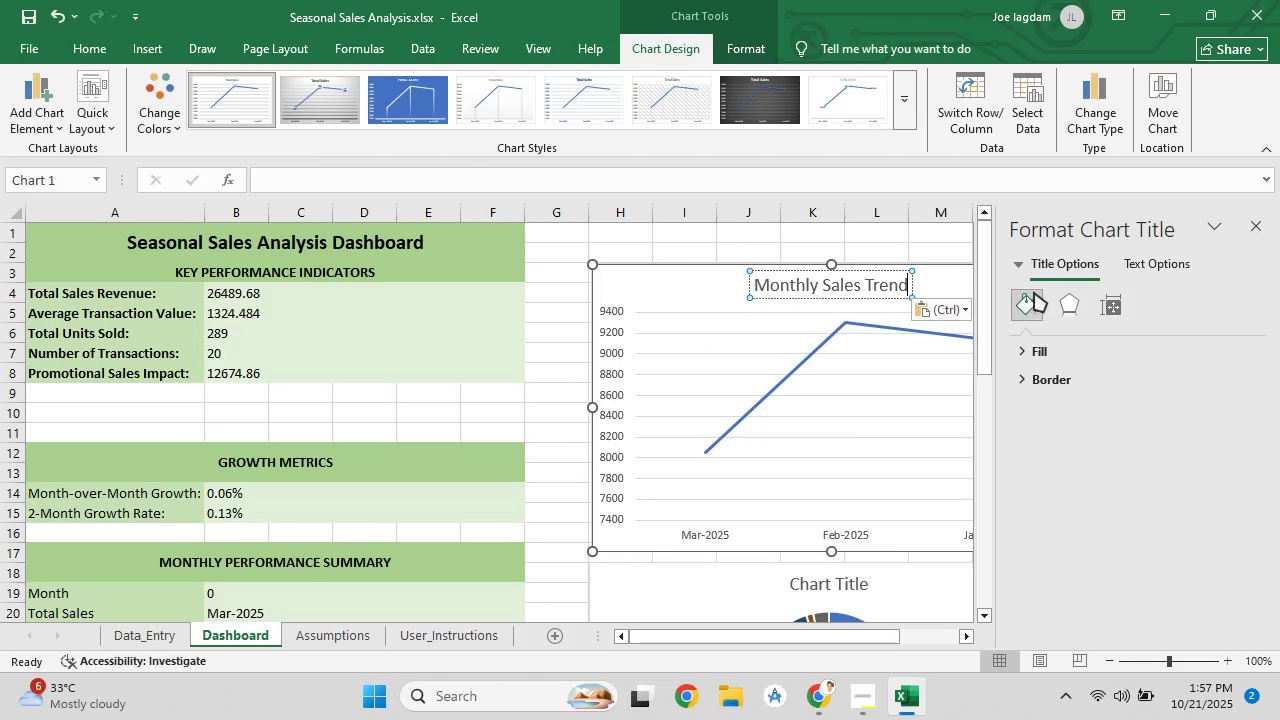 
left_click([1126, 266])
 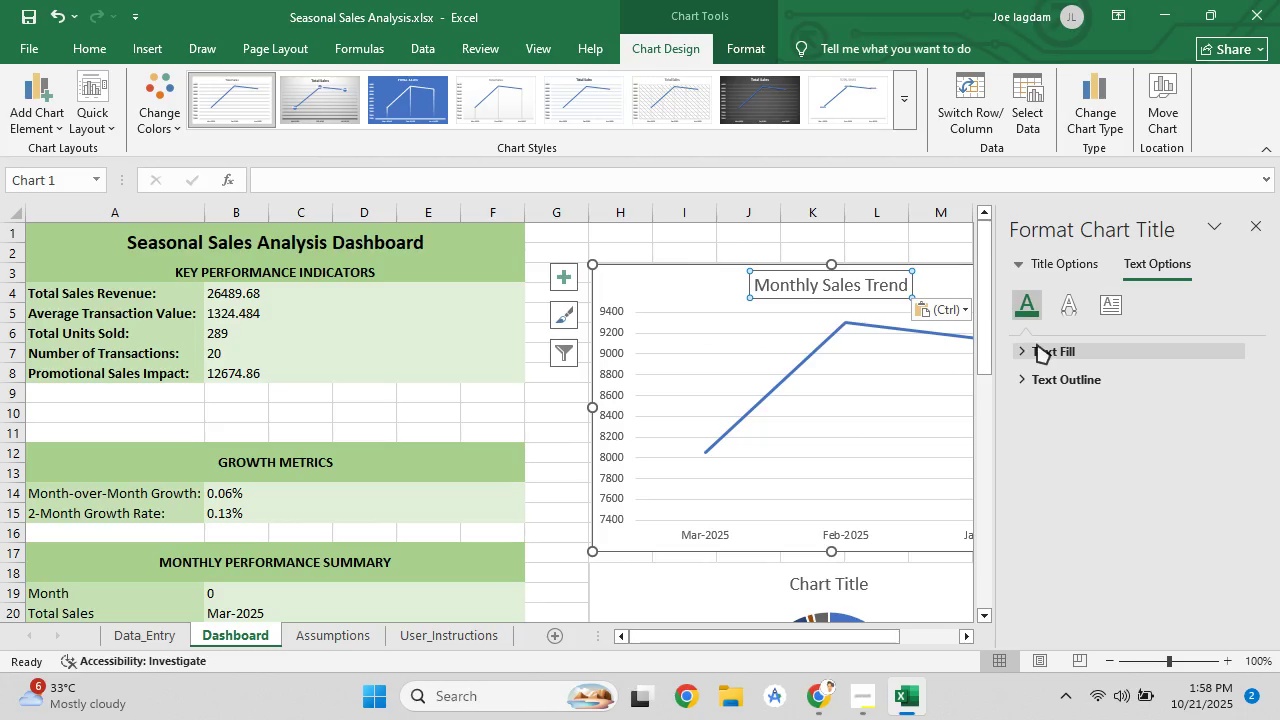 
left_click([919, 239])
 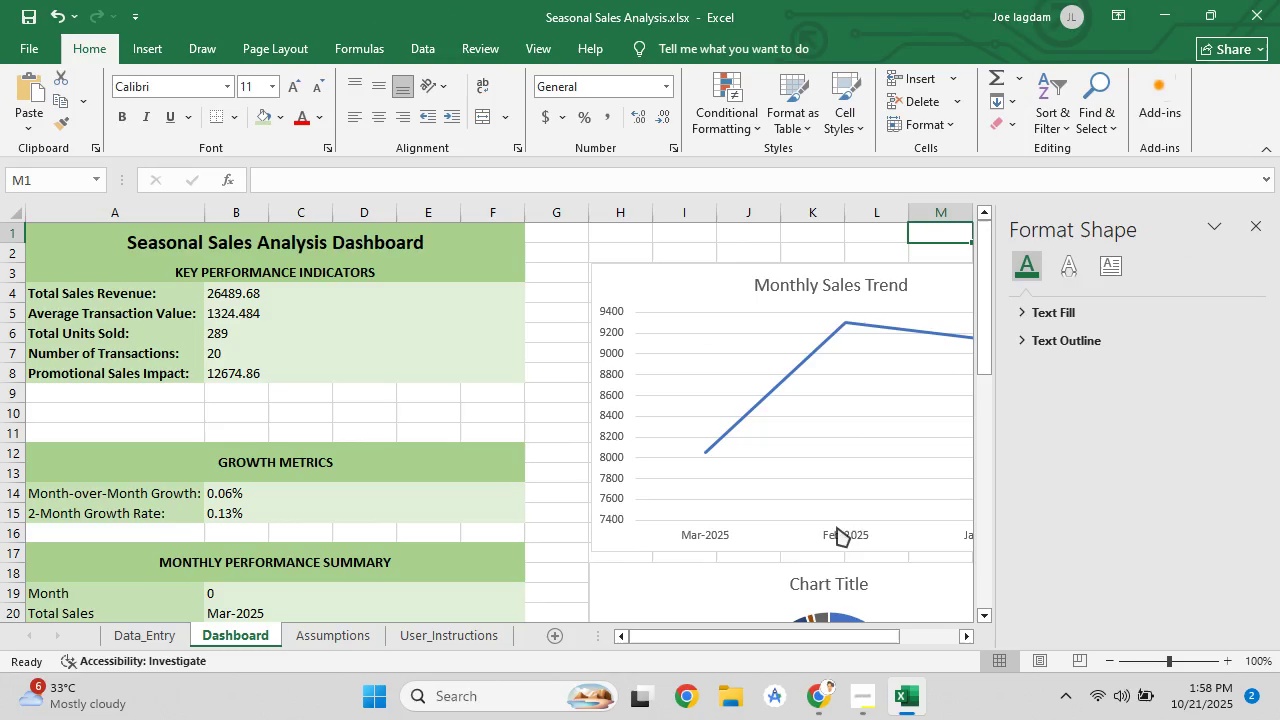 
scroll: coordinate [781, 556], scroll_direction: down, amount: 4.0
 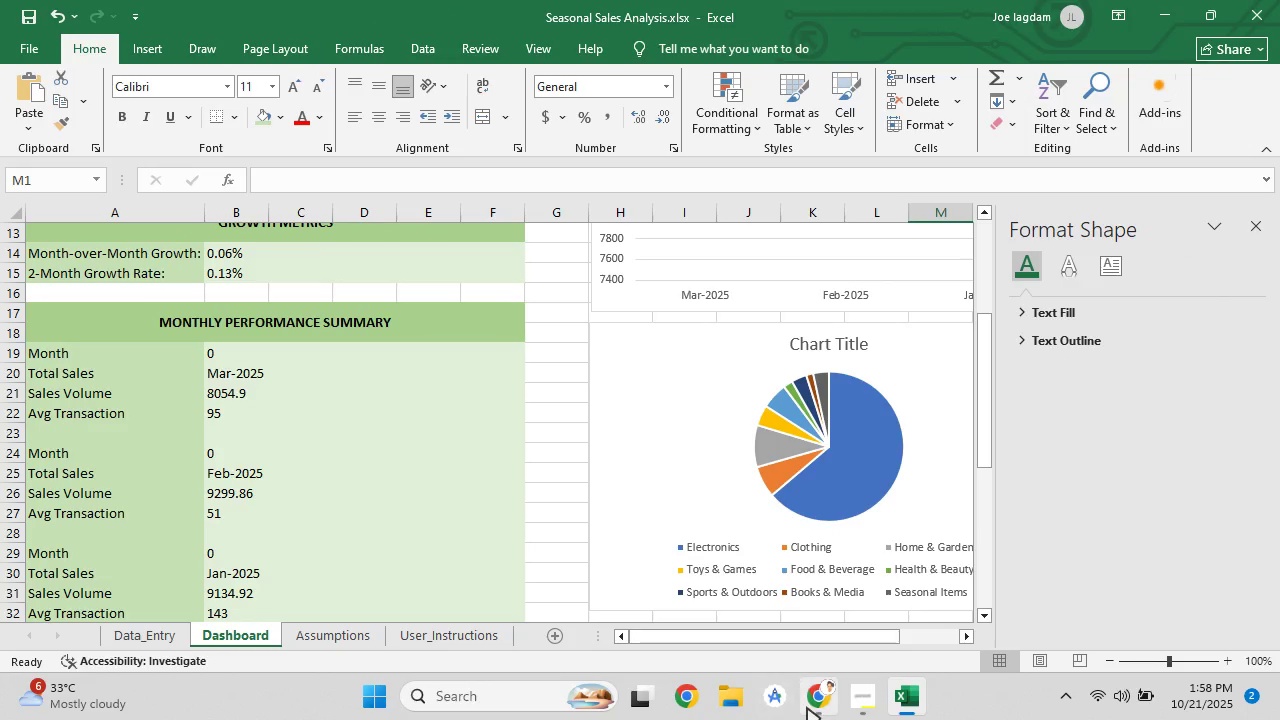 
left_click([807, 707])
 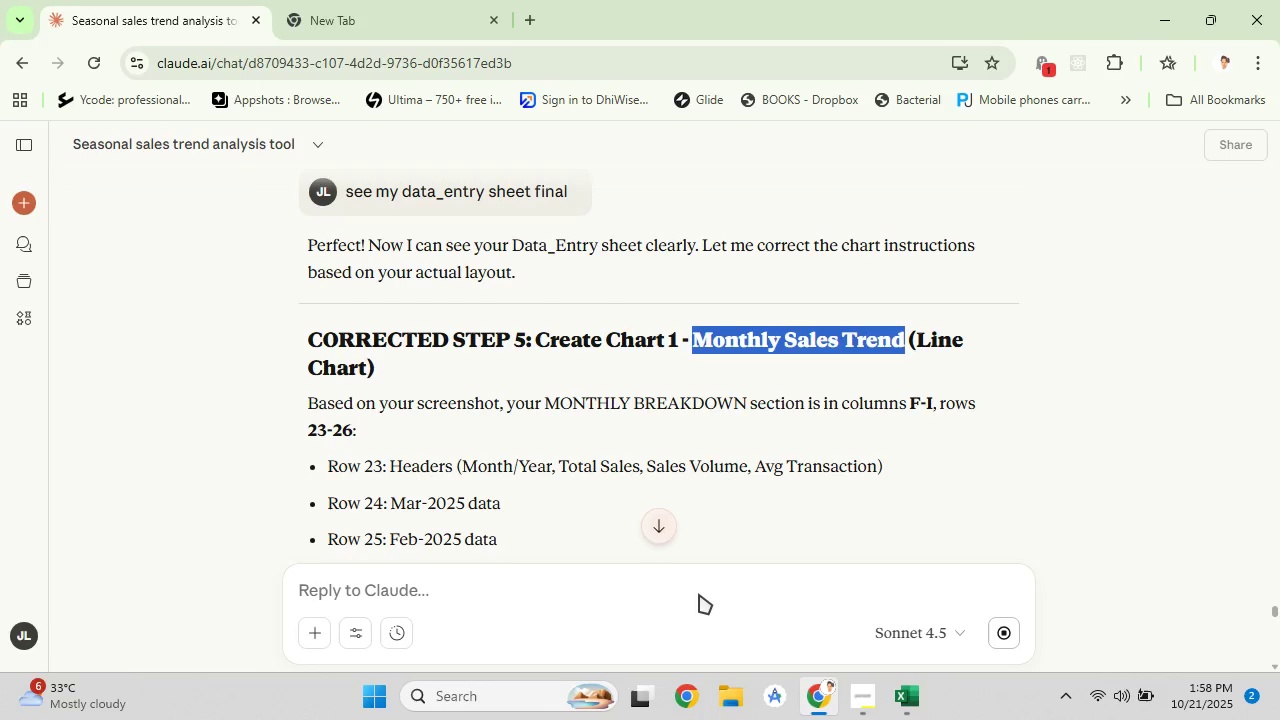 
scroll: coordinate [642, 392], scroll_direction: down, amount: 7.0
 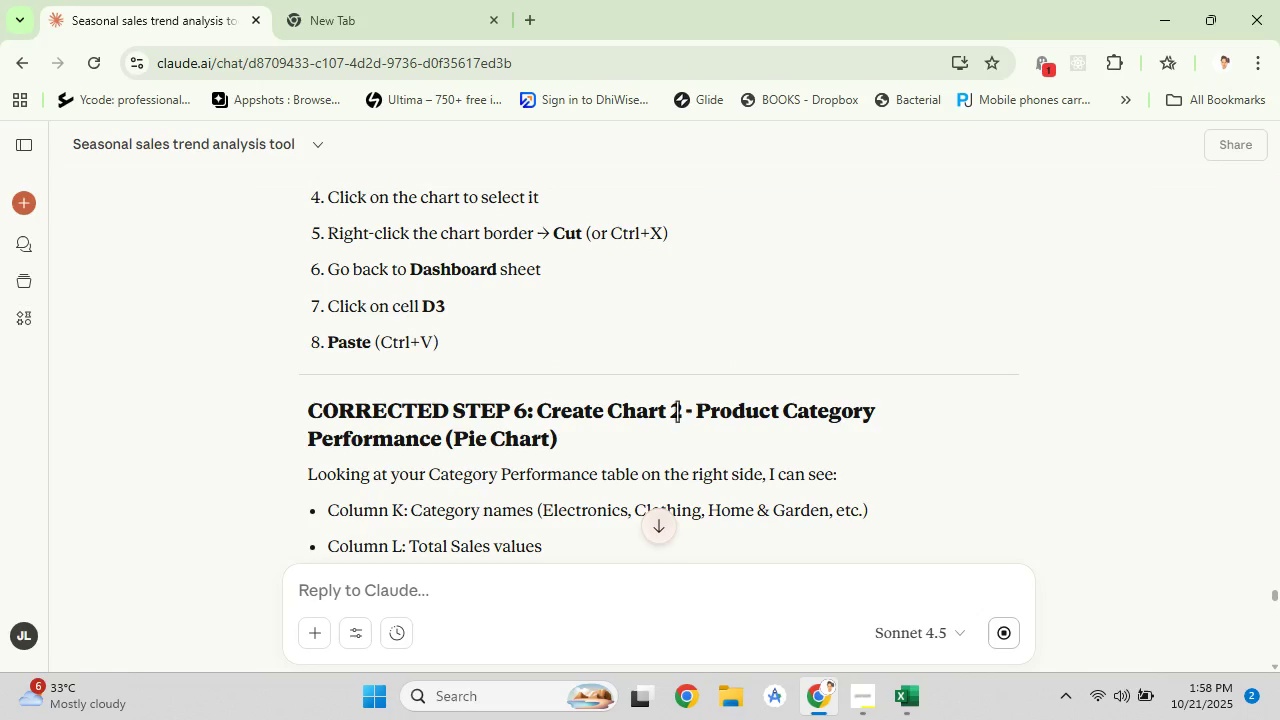 
left_click_drag(start_coordinate=[697, 410], to_coordinate=[438, 451])
 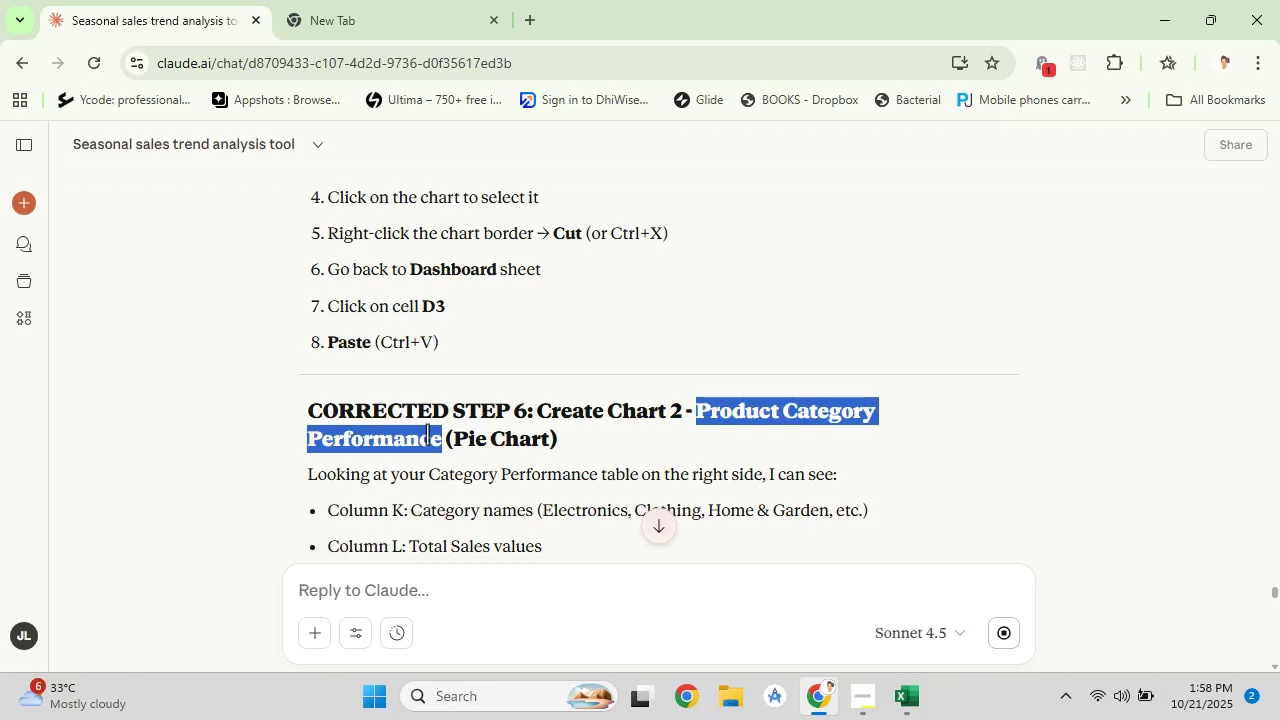 
right_click([427, 434])
 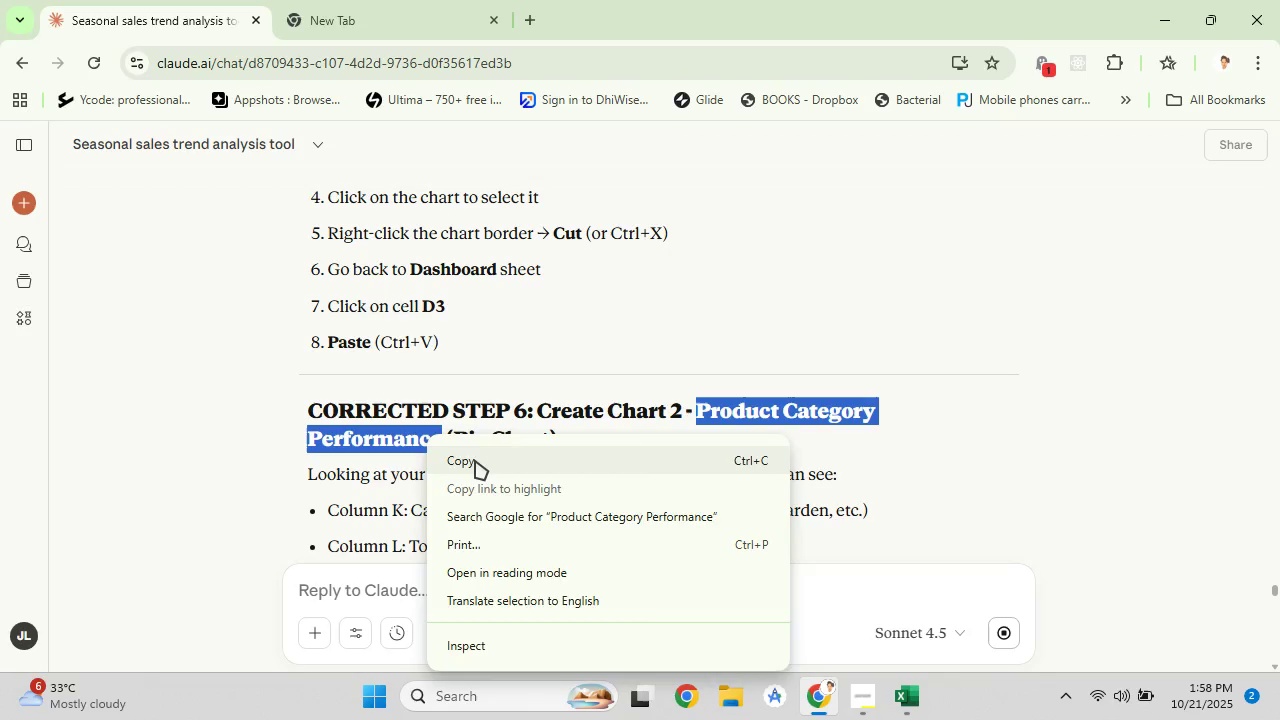 
left_click([475, 460])
 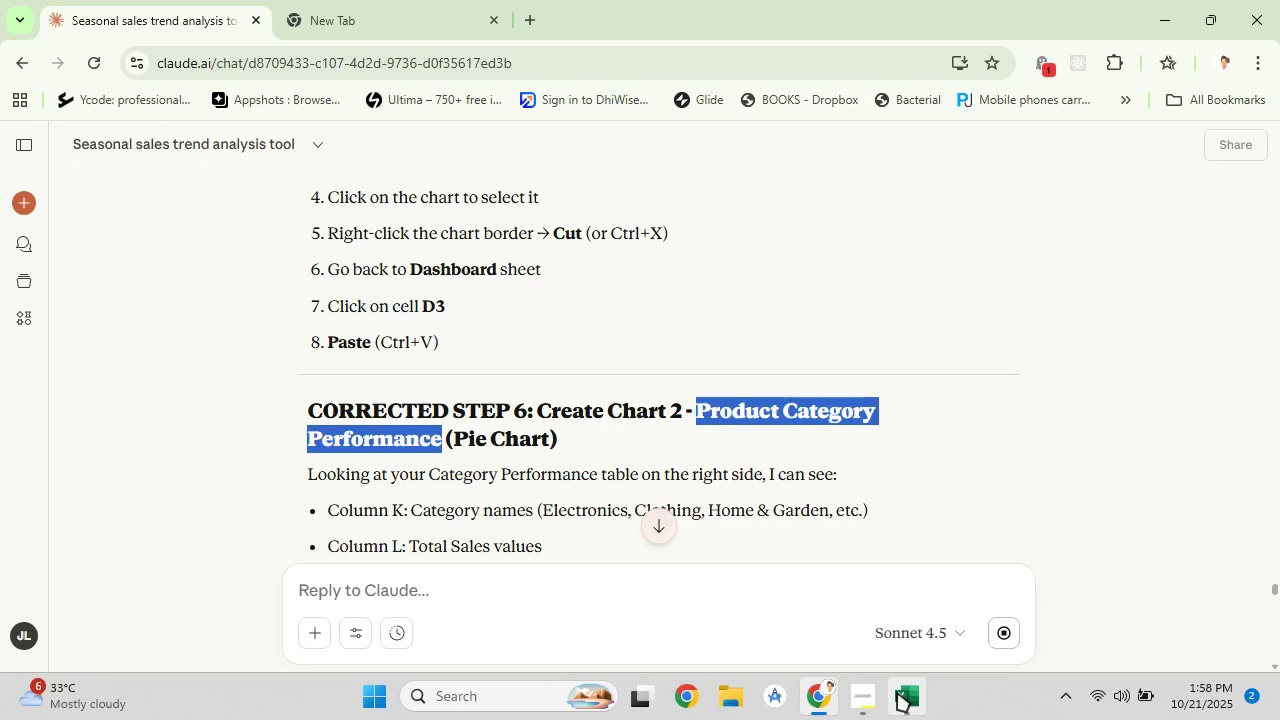 
left_click([897, 692])
 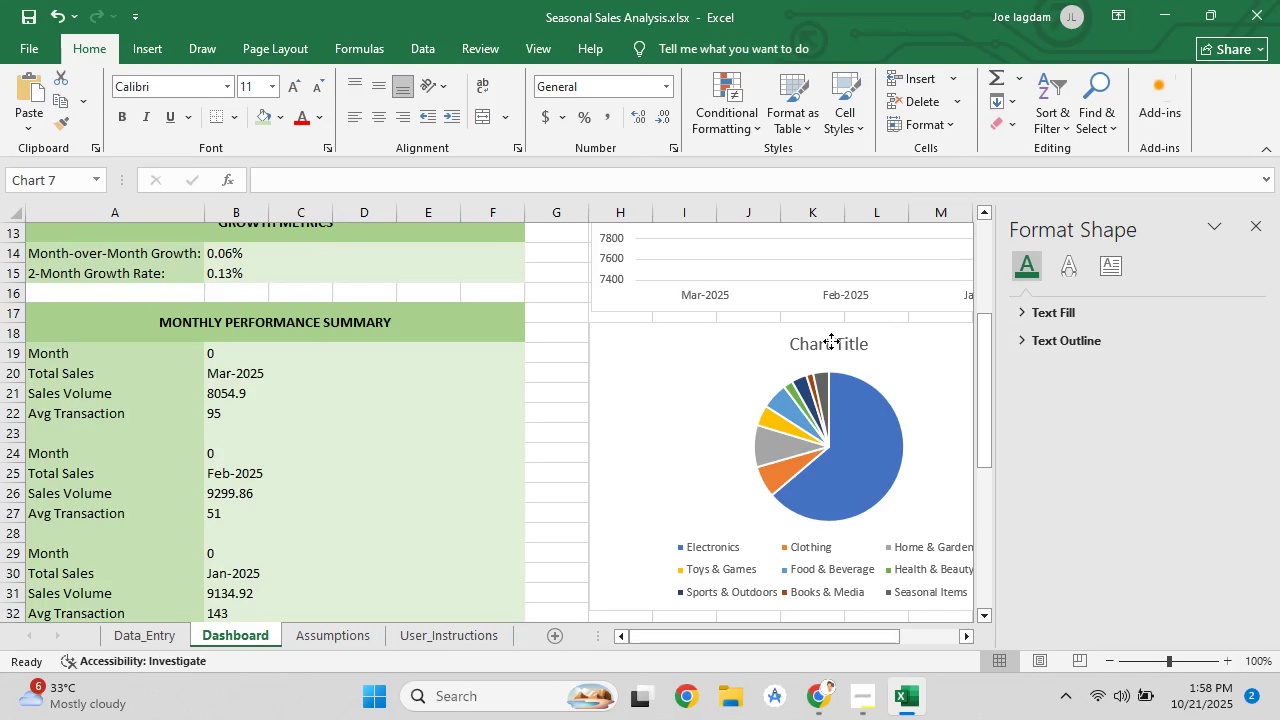 
double_click([831, 341])
 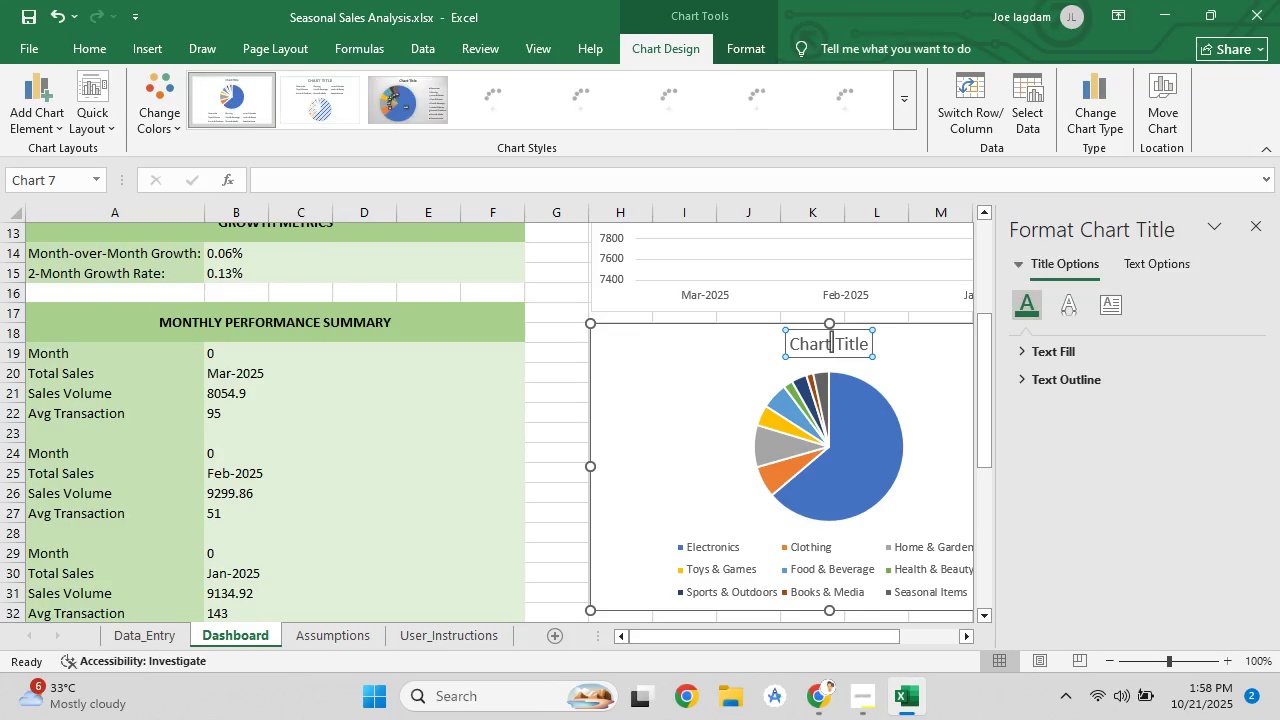 
left_click([831, 341])
 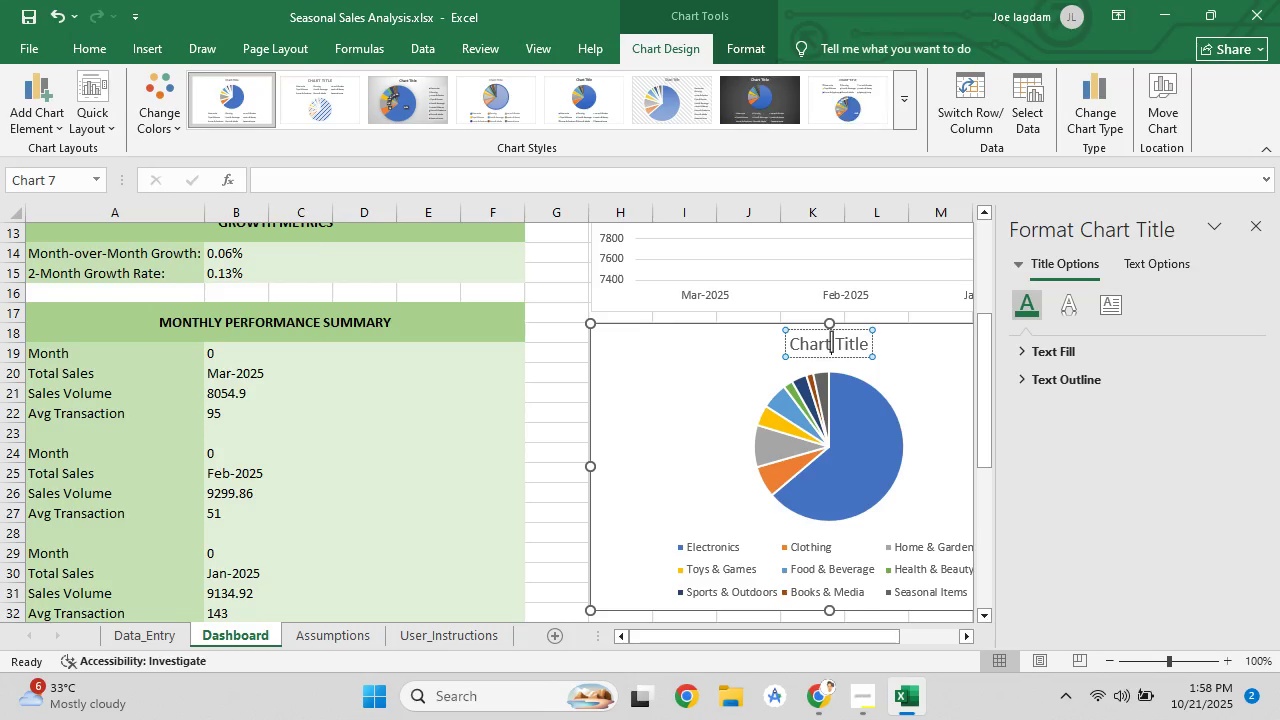 
key(Control+A)
 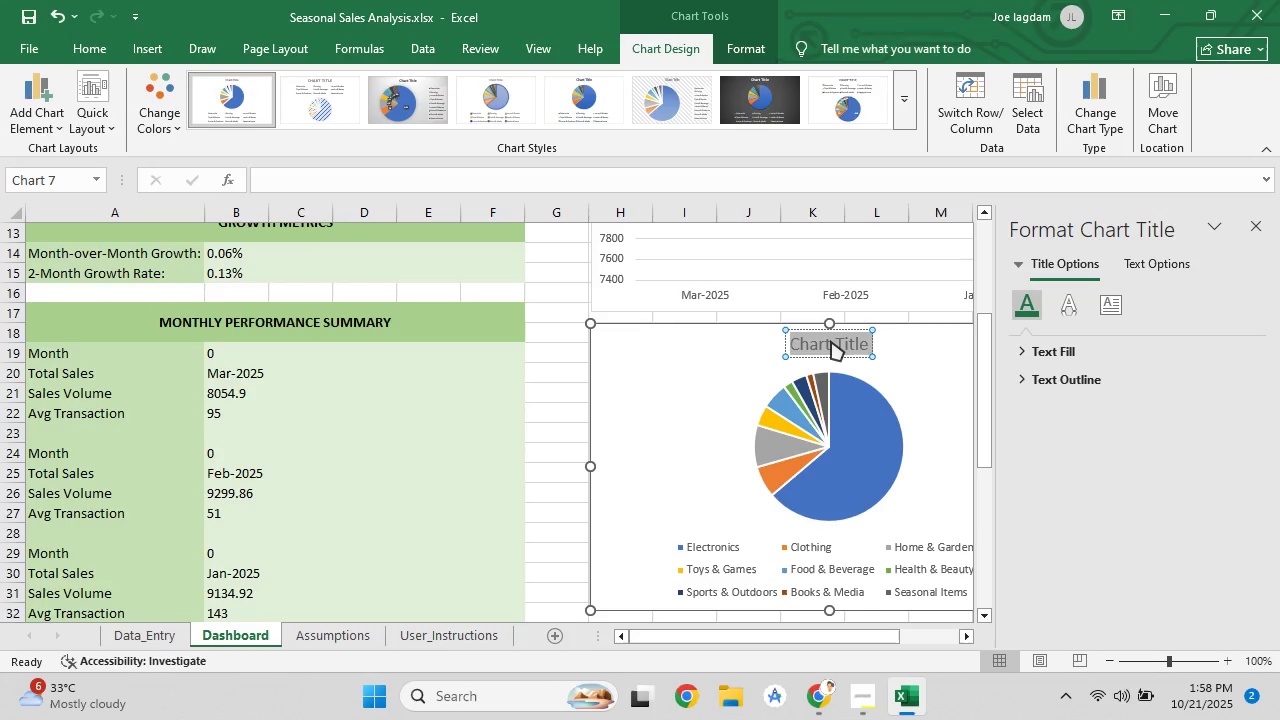 
key(Control+V)
 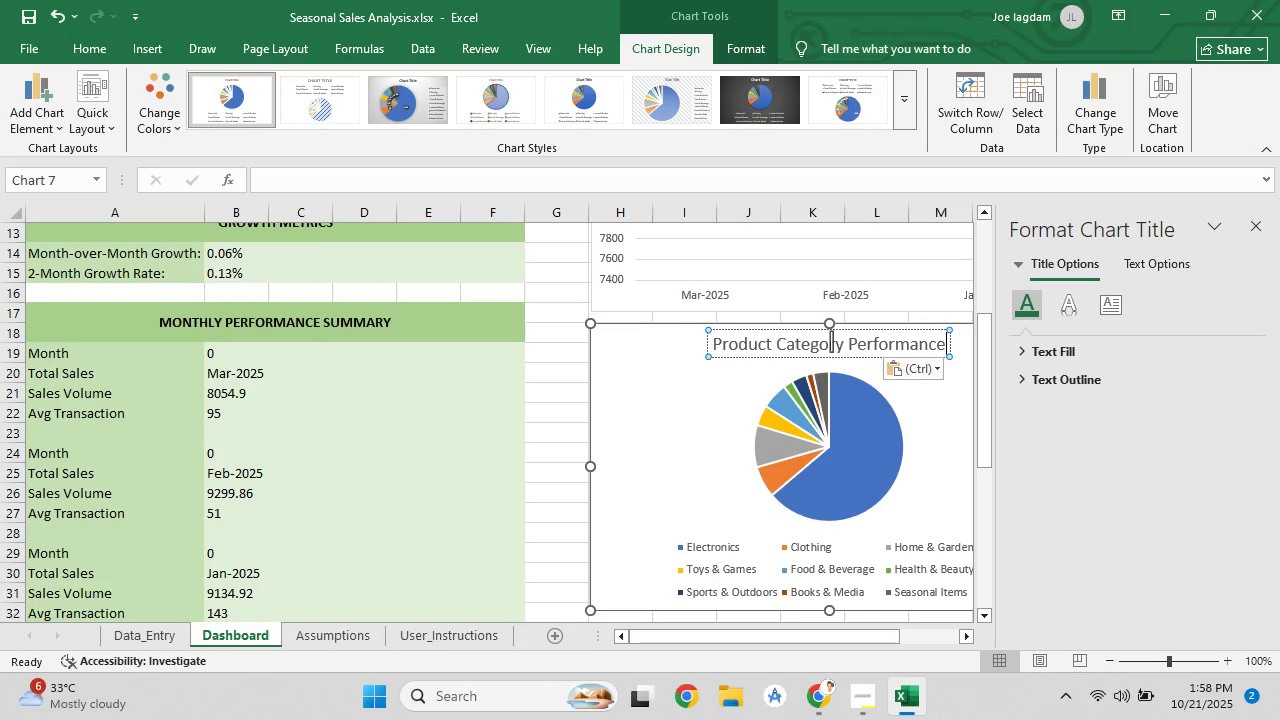 
key(Control+S)
 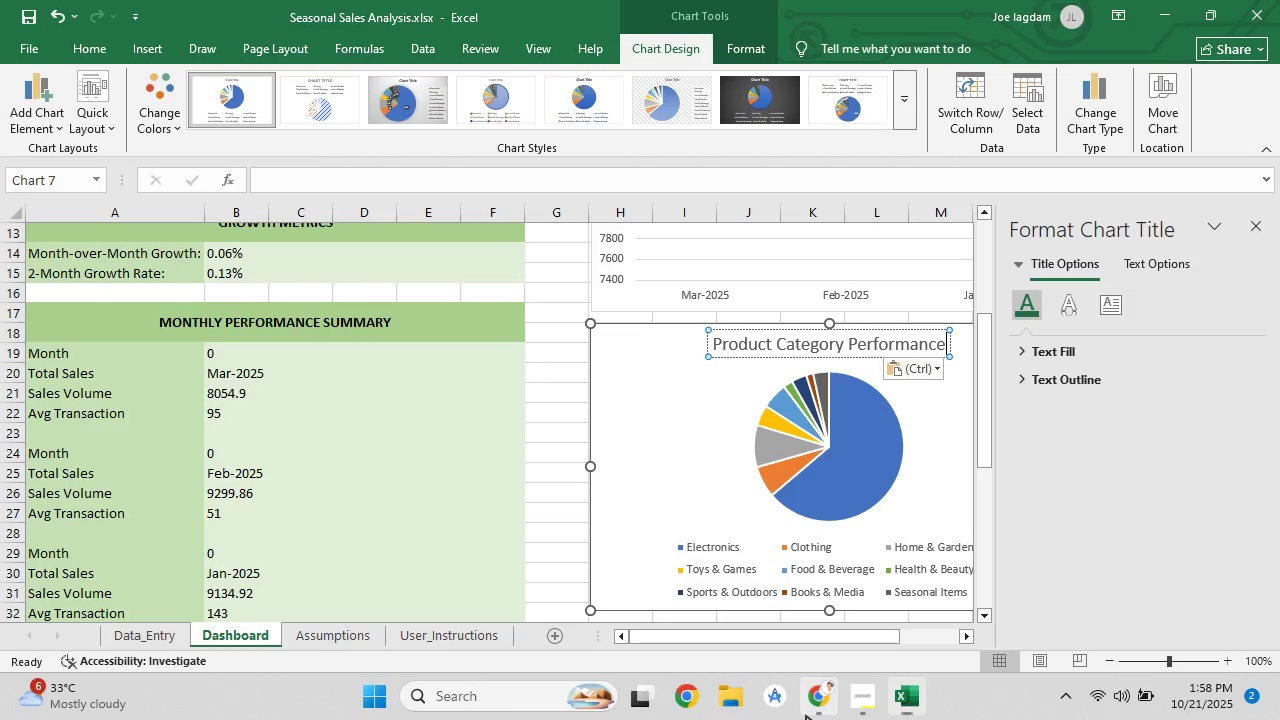 
scroll: coordinate [577, 362], scroll_direction: down, amount: 4.0
 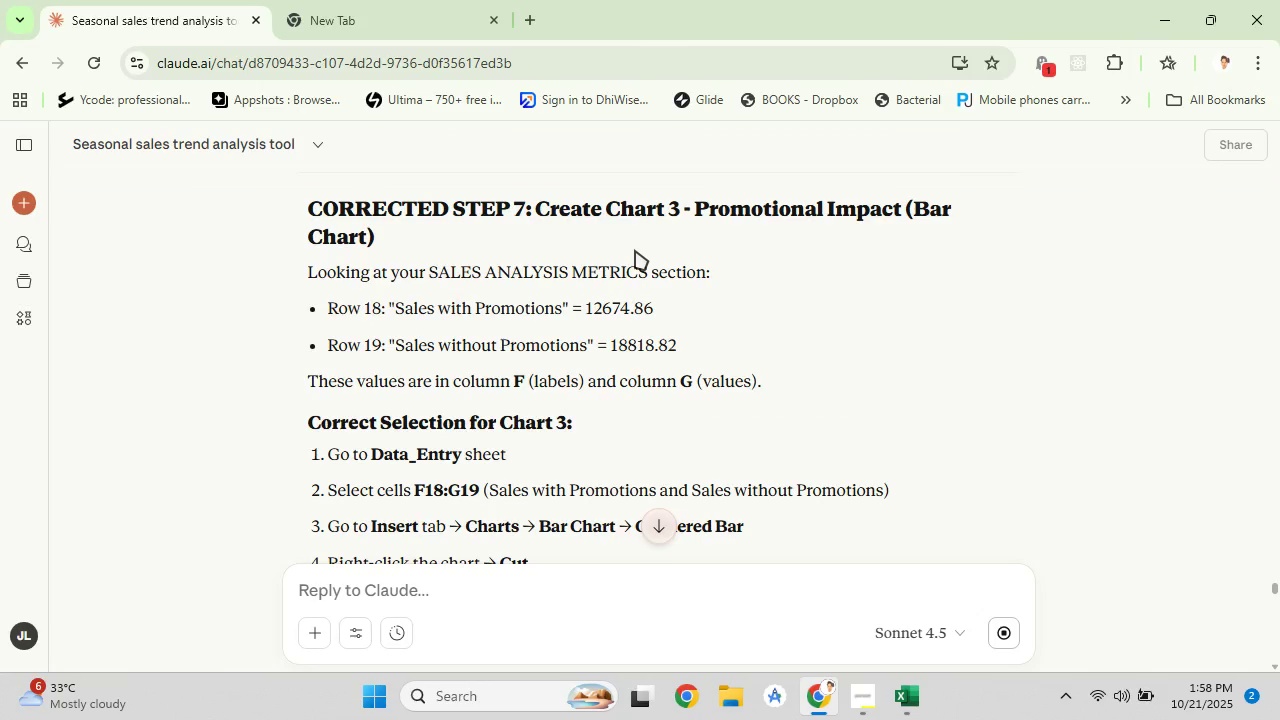 
left_click_drag(start_coordinate=[696, 212], to_coordinate=[899, 214])
 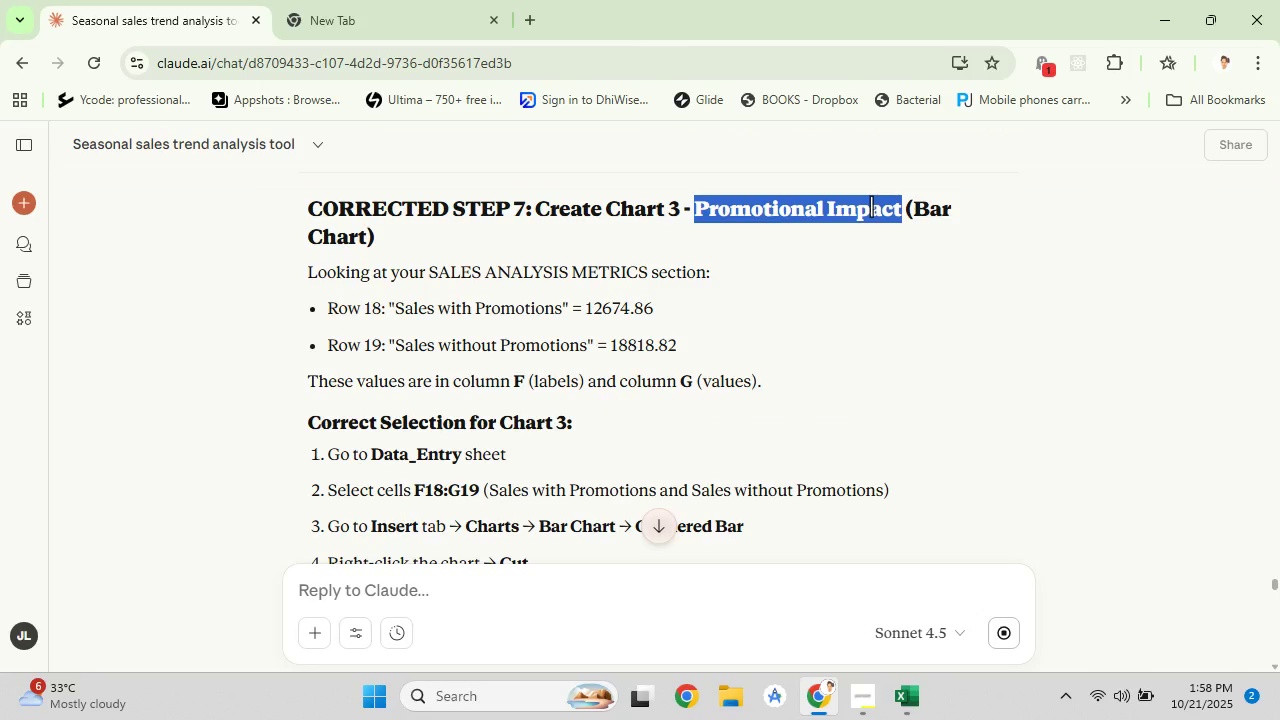 
right_click([871, 206])
 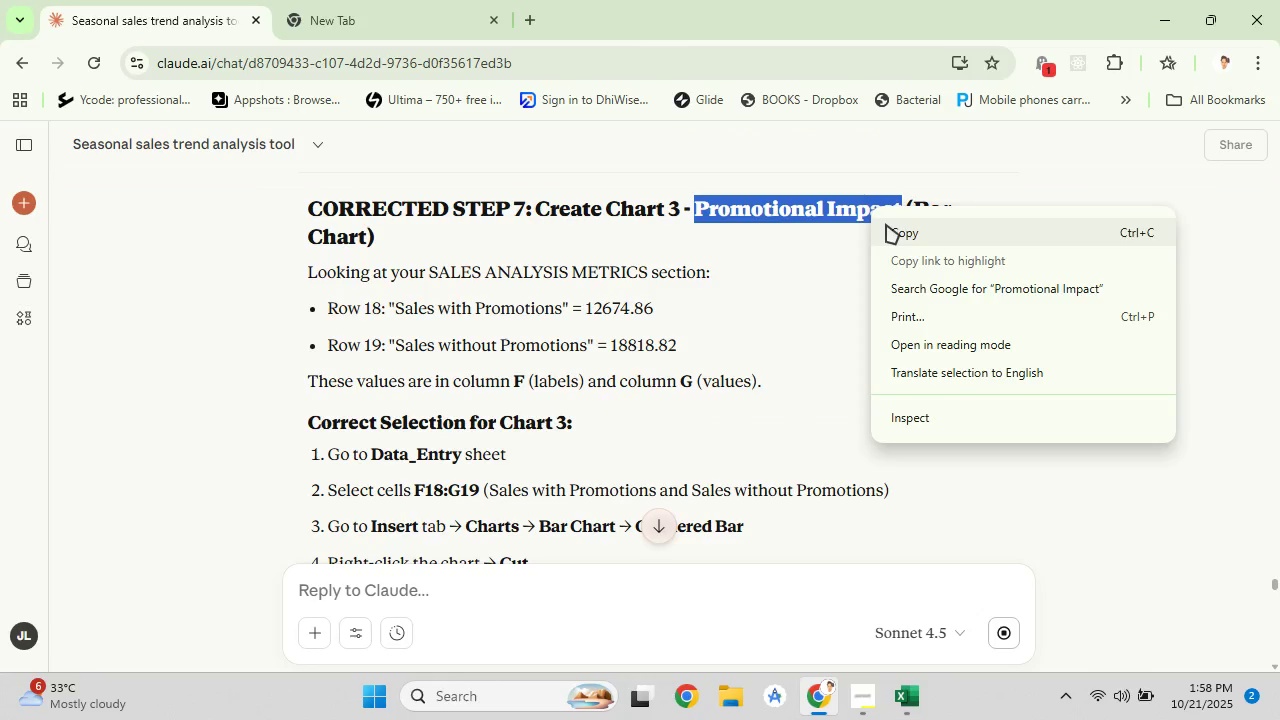 
left_click([886, 224])
 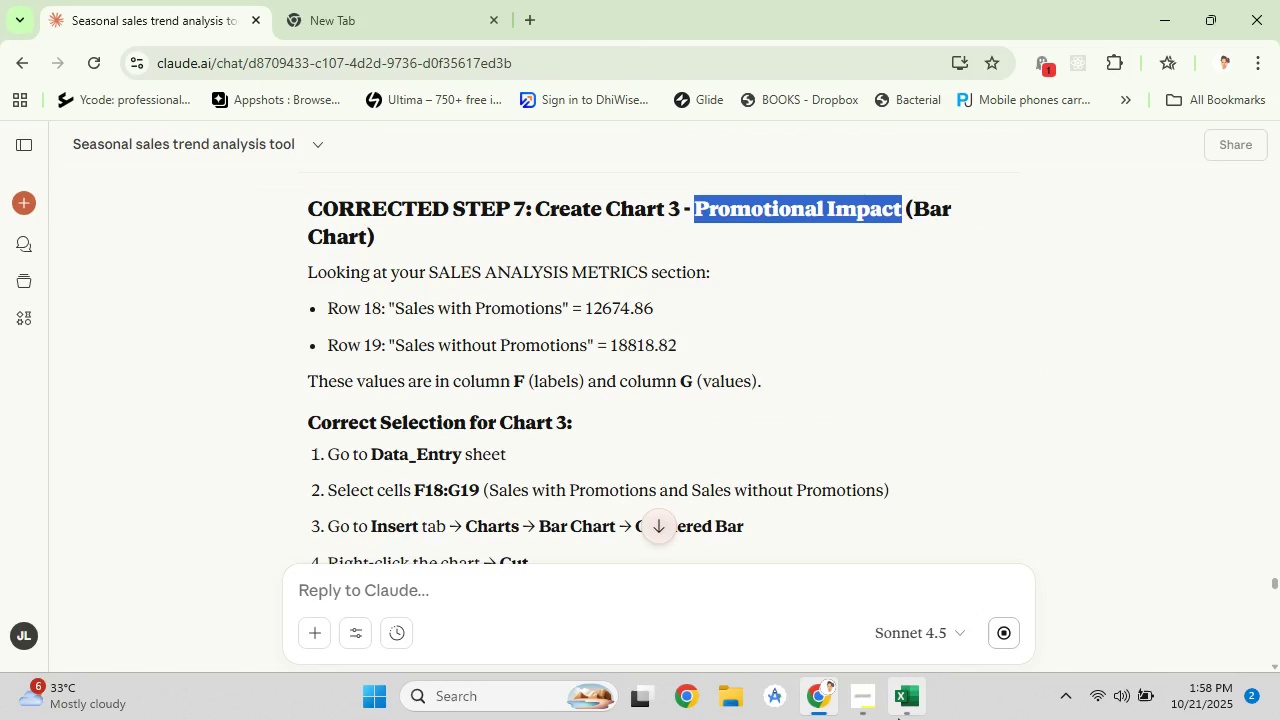 
left_click([899, 719])
 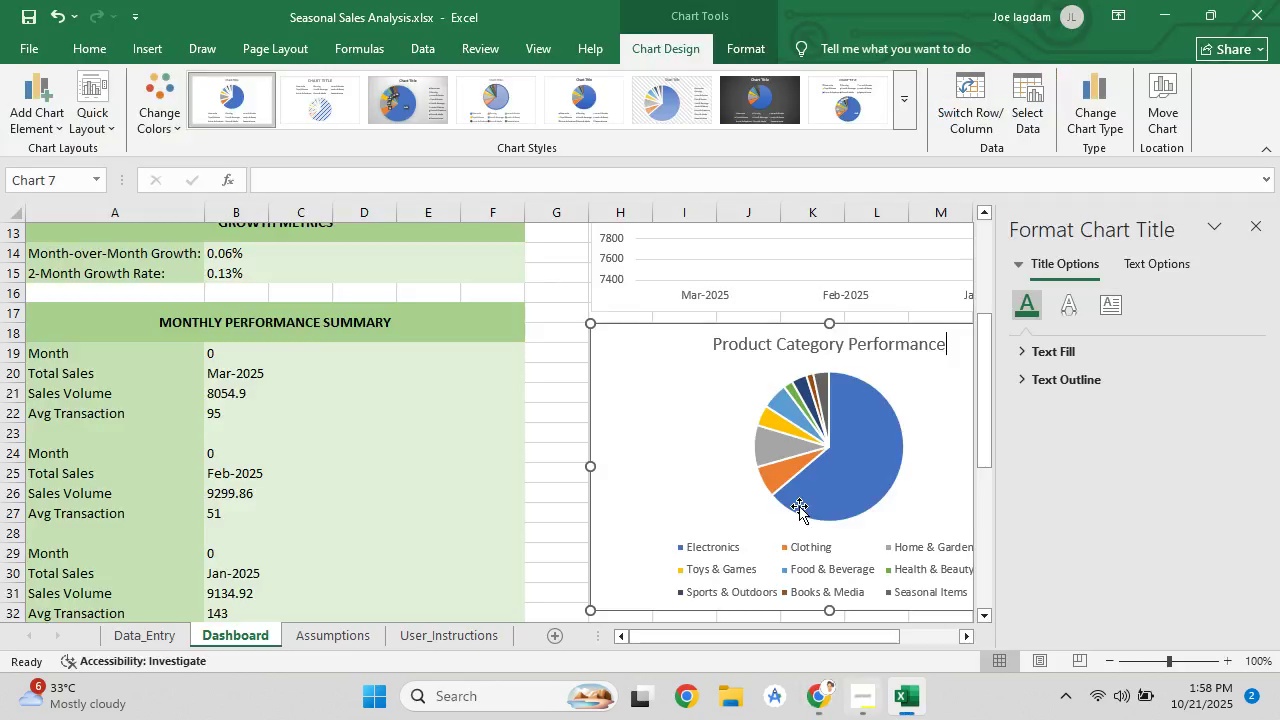 
scroll: coordinate [766, 437], scroll_direction: down, amount: 4.0
 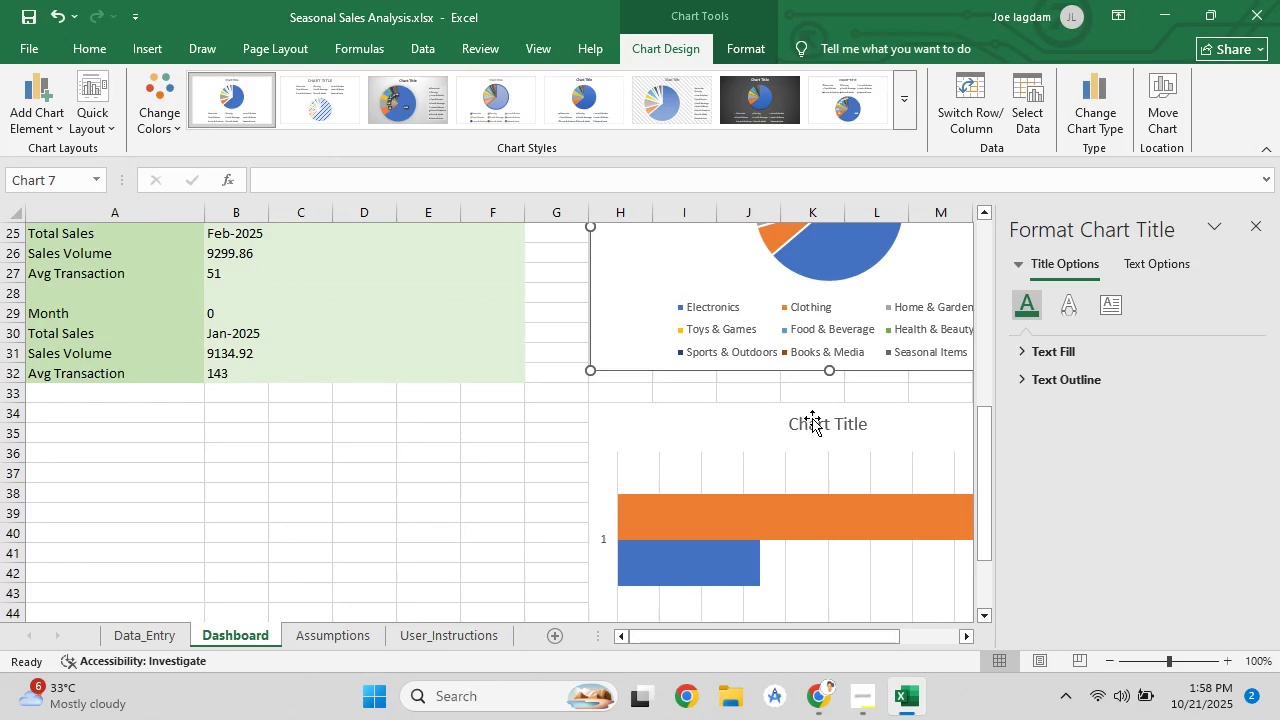 
left_click([812, 418])
 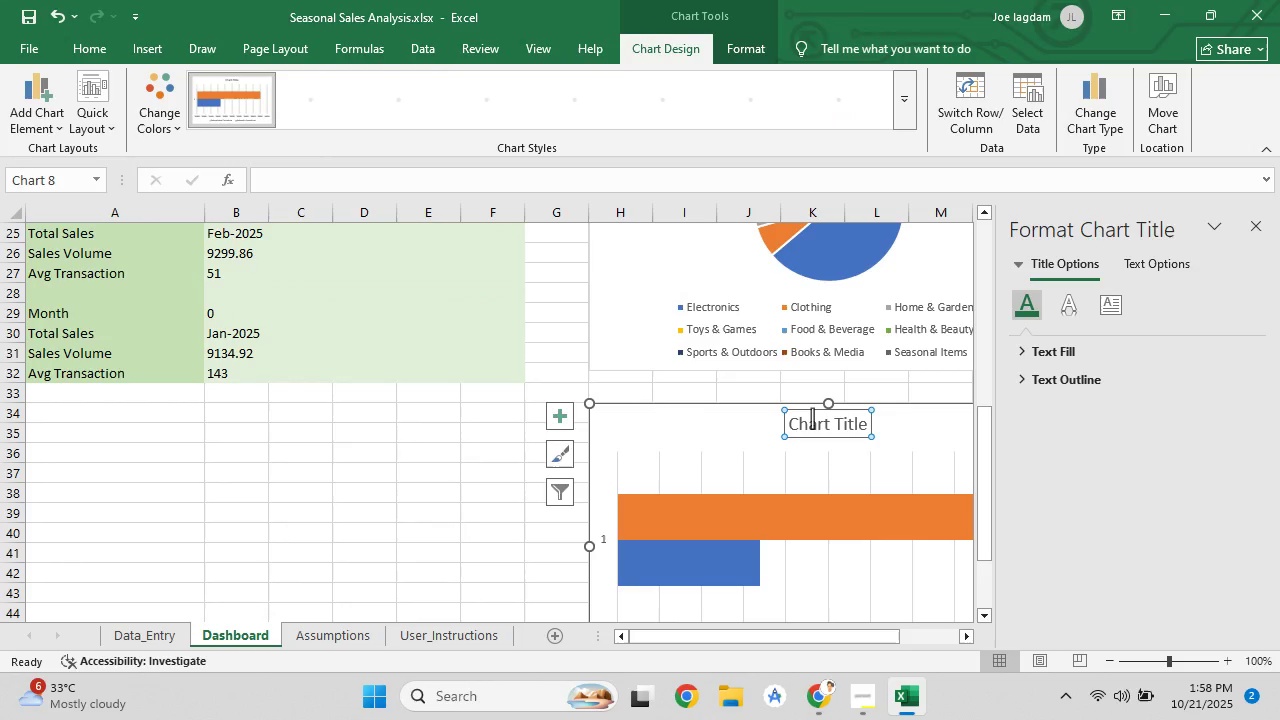 
left_click([812, 418])
 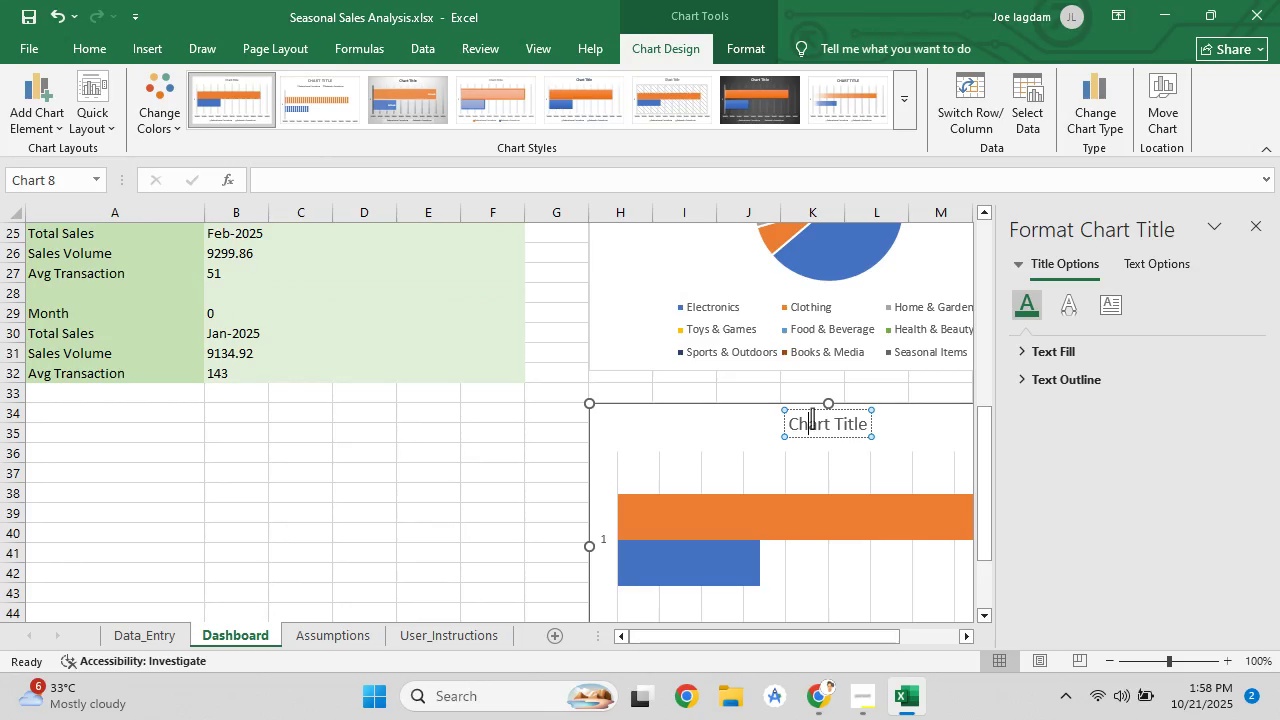 
key(Control+A)
 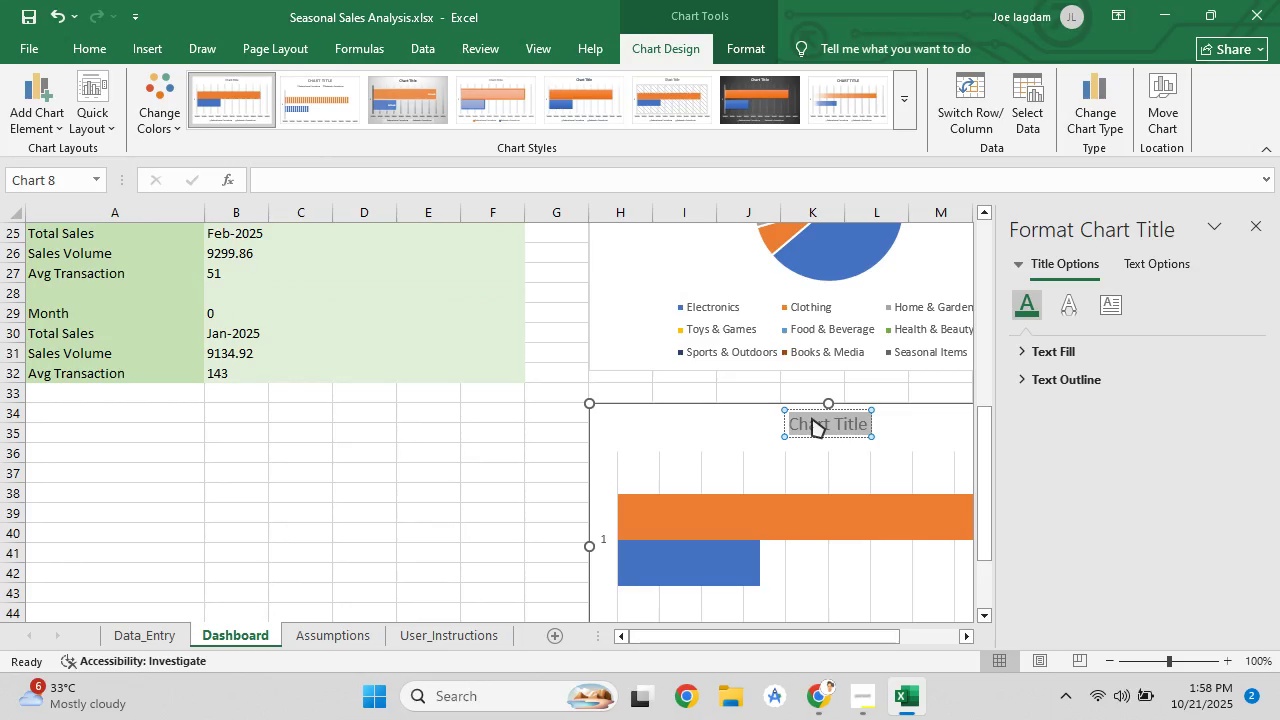 
key(Control+V)
 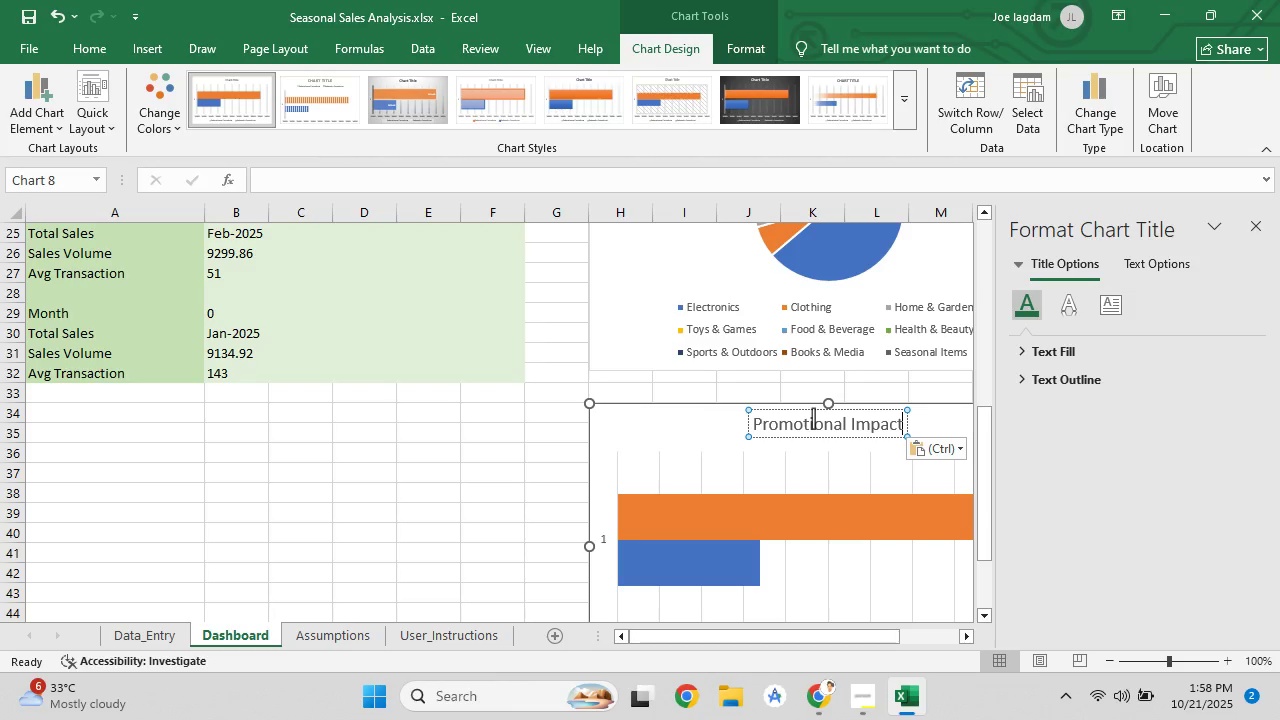 
key(Control+S)
 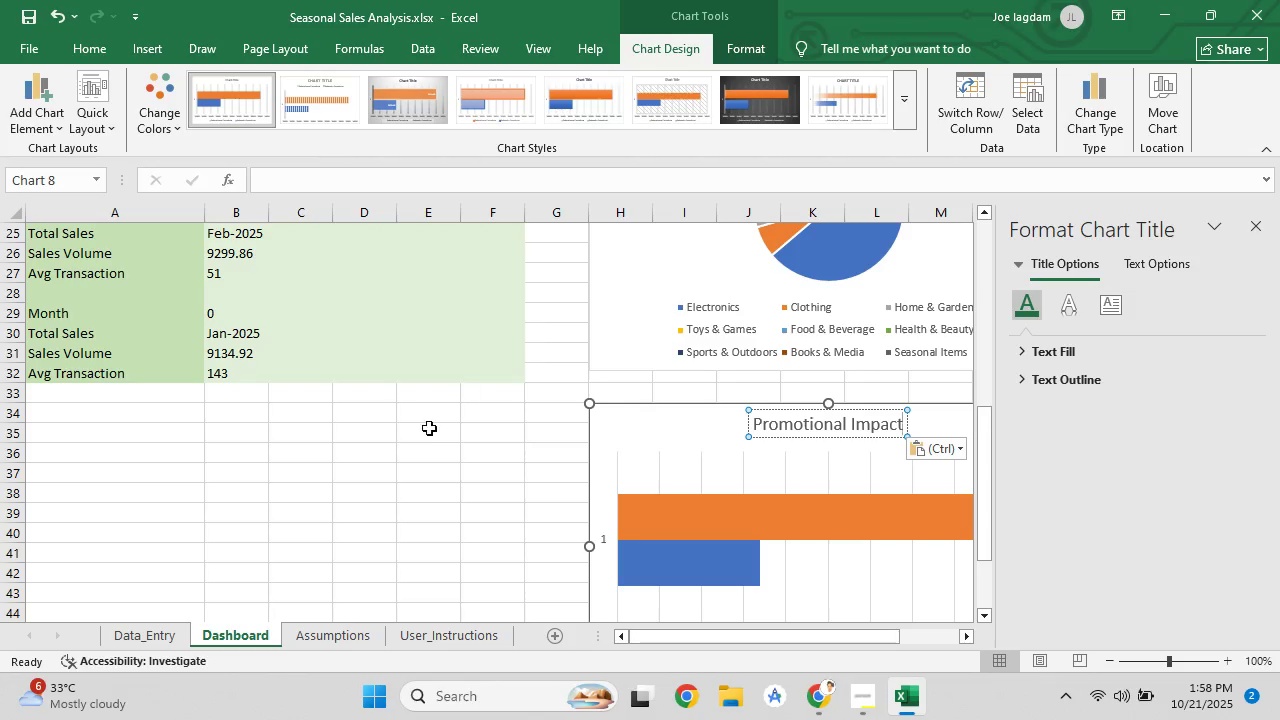 
left_click([429, 429])
 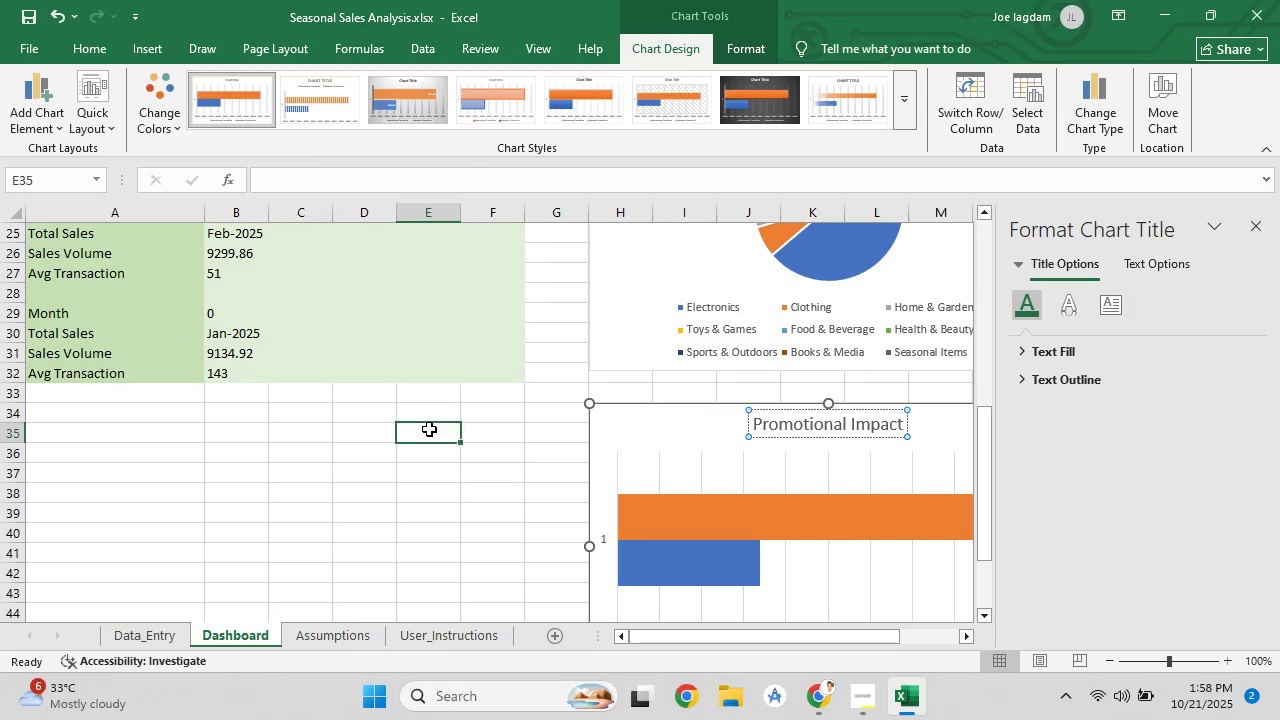 
scroll: coordinate [447, 460], scroll_direction: down, amount: 5.0
 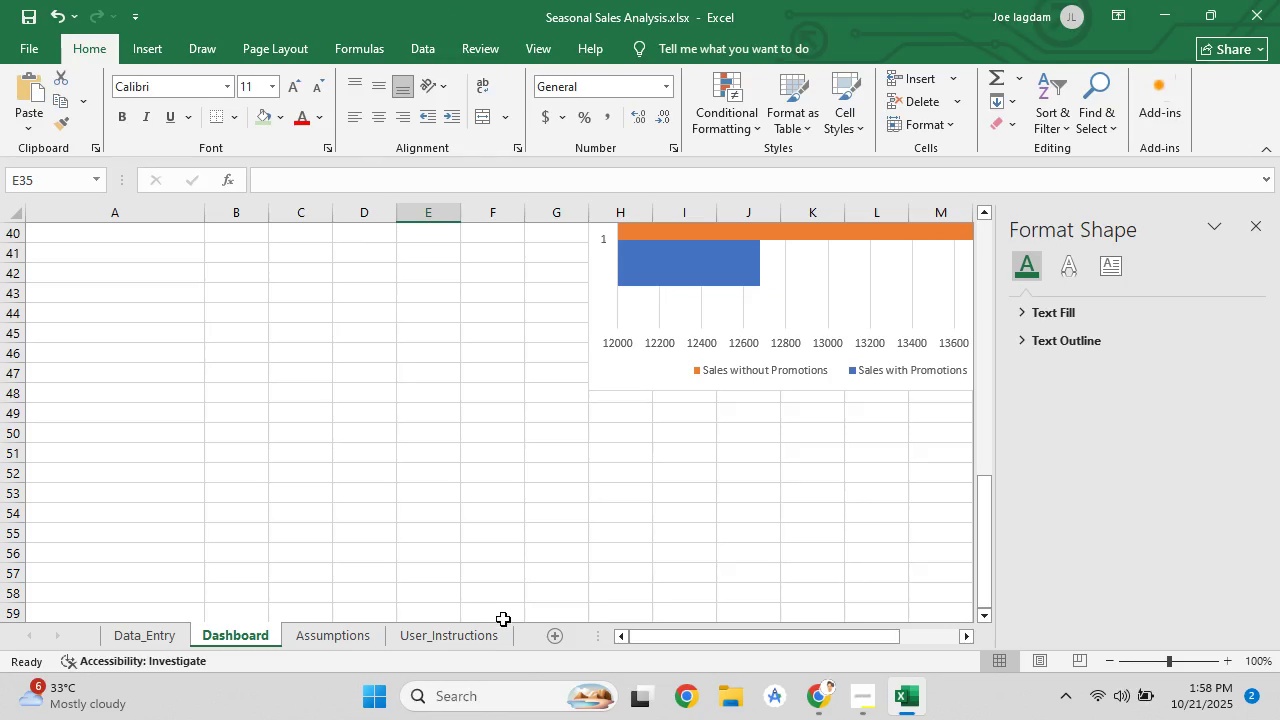 
scroll: coordinate [506, 595], scroll_direction: up, amount: 8.0
 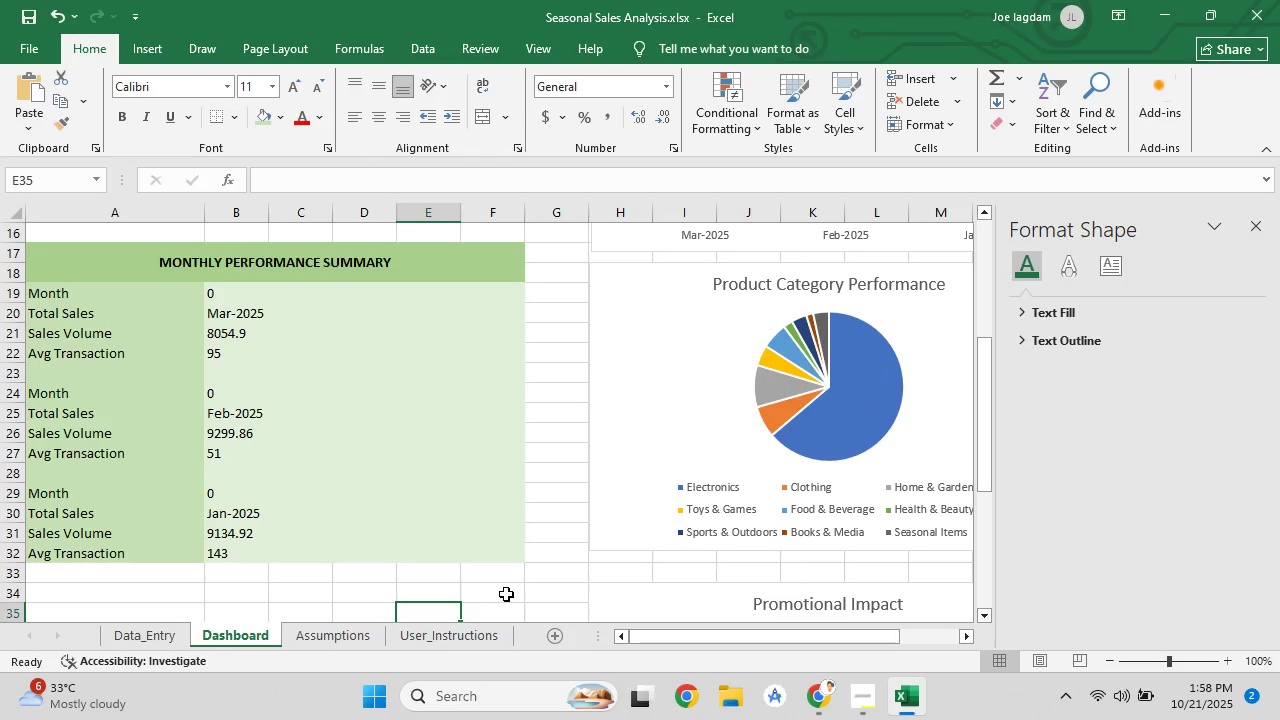 
scroll: coordinate [506, 593], scroll_direction: down, amount: 3.0
 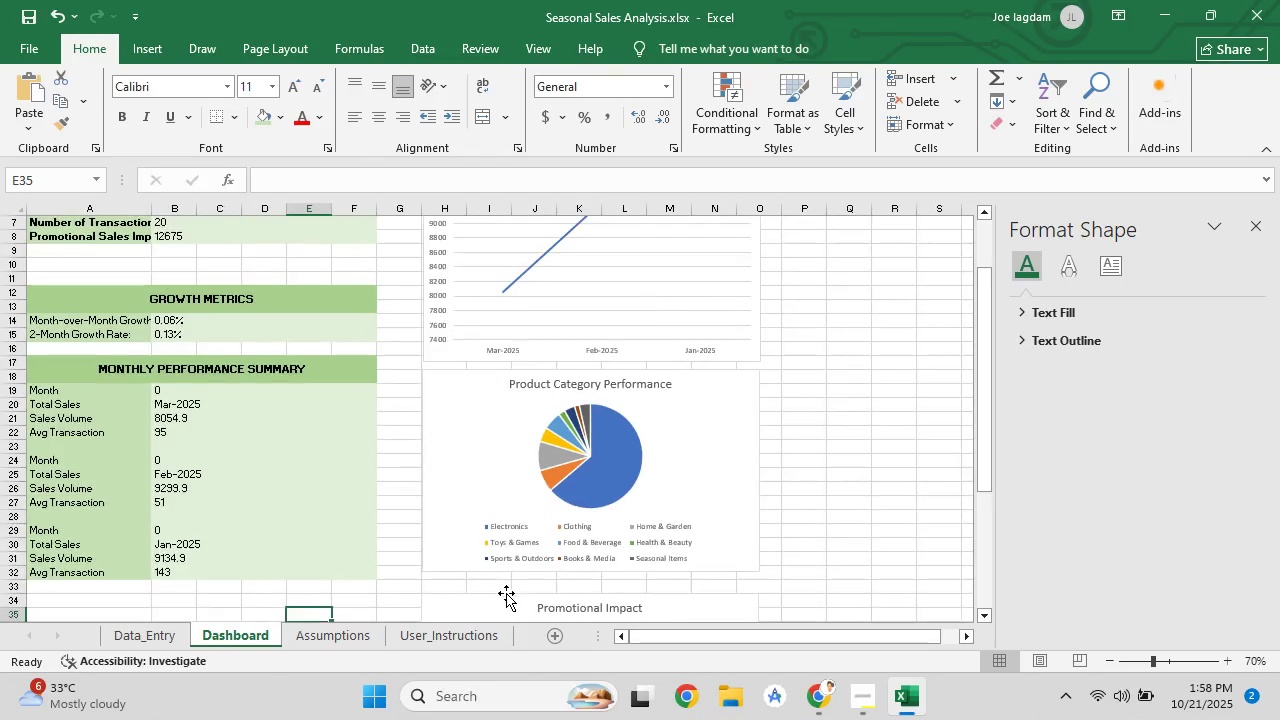 
hold_key(key=ControlLeft, duration=0.69)
 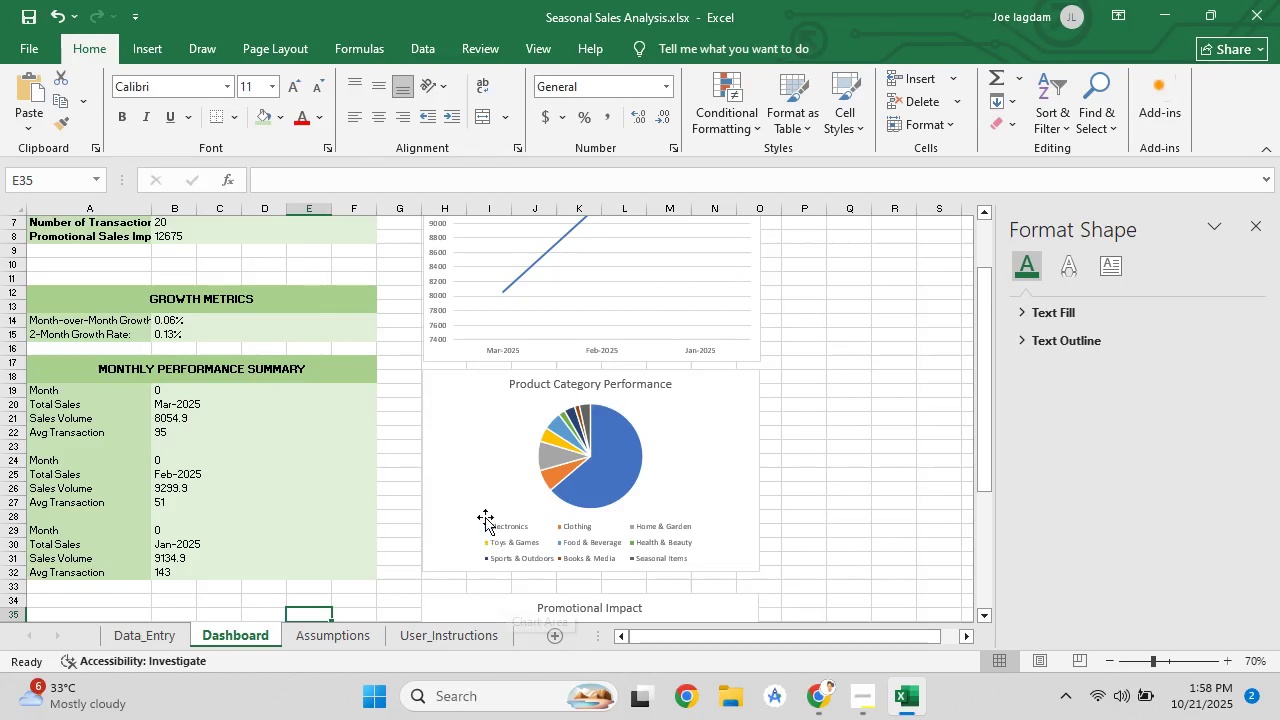 
scroll: coordinate [478, 504], scroll_direction: up, amount: 4.0
 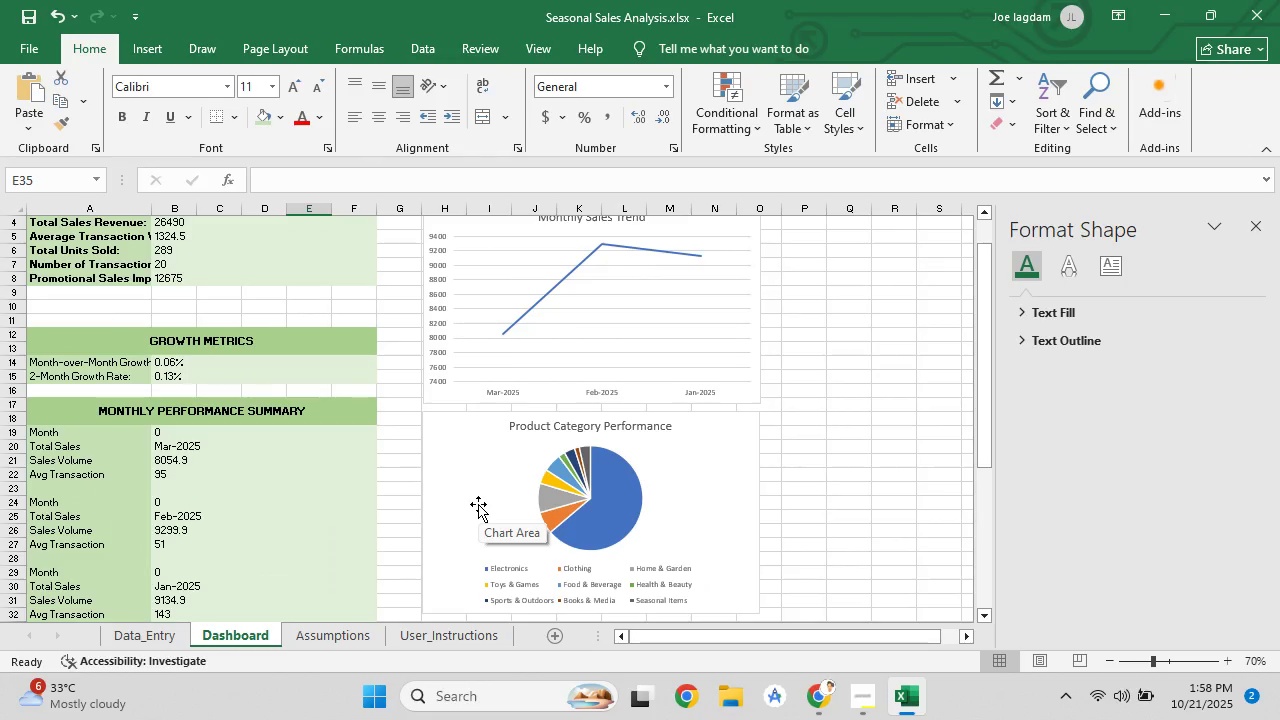 
scroll: coordinate [478, 504], scroll_direction: down, amount: 3.0
 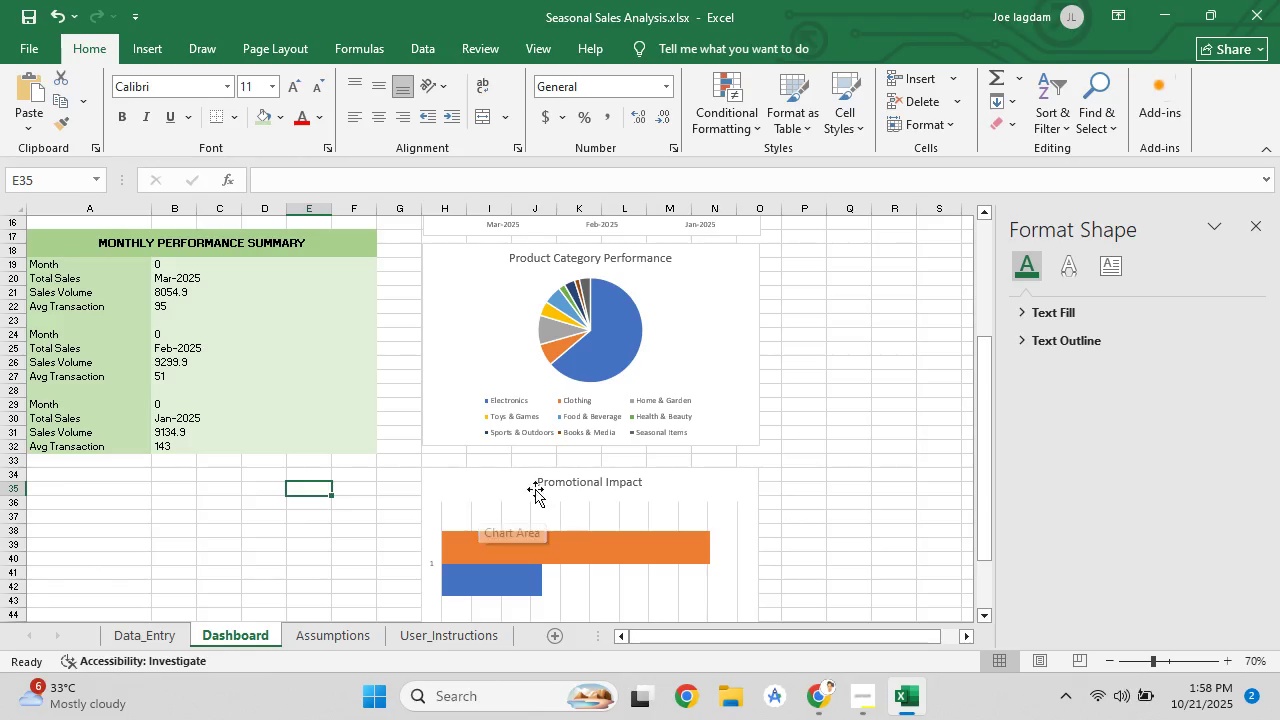 
scroll: coordinate [575, 473], scroll_direction: up, amount: 7.0
 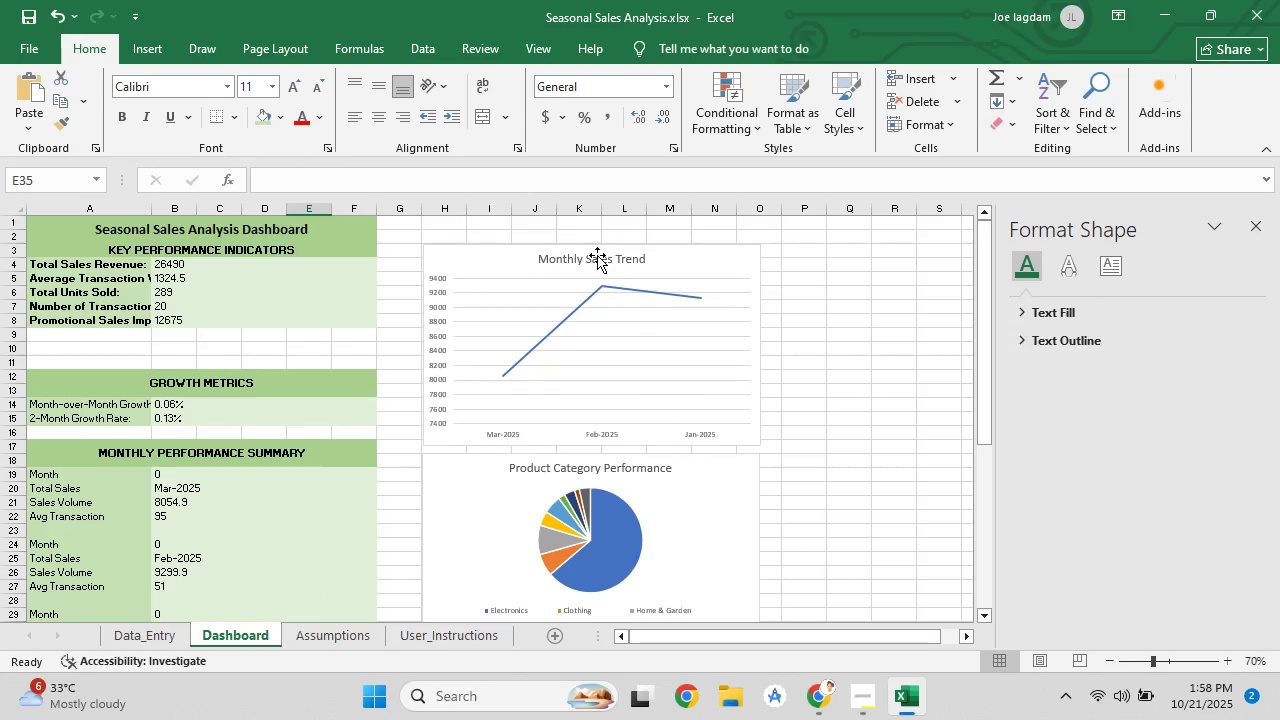 
left_click([597, 255])
 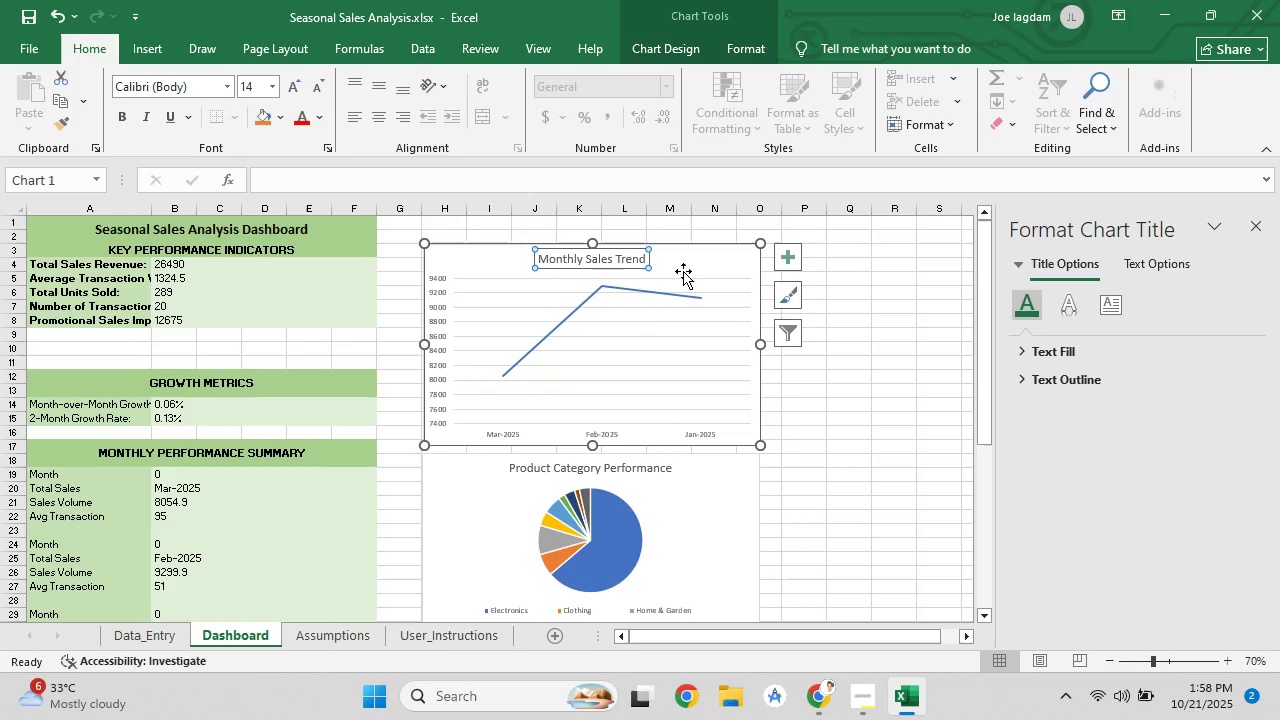 
hold_key(key=ControlLeft, duration=0.32)
 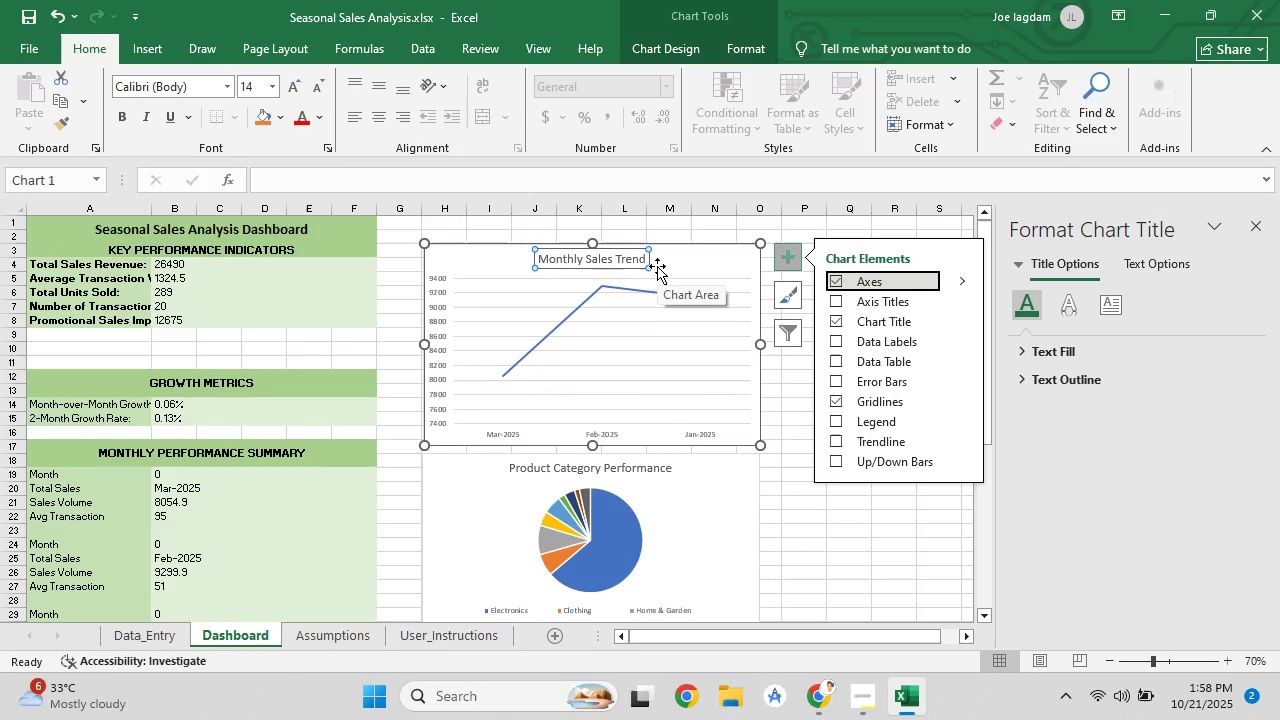 
left_click([121, 118])
 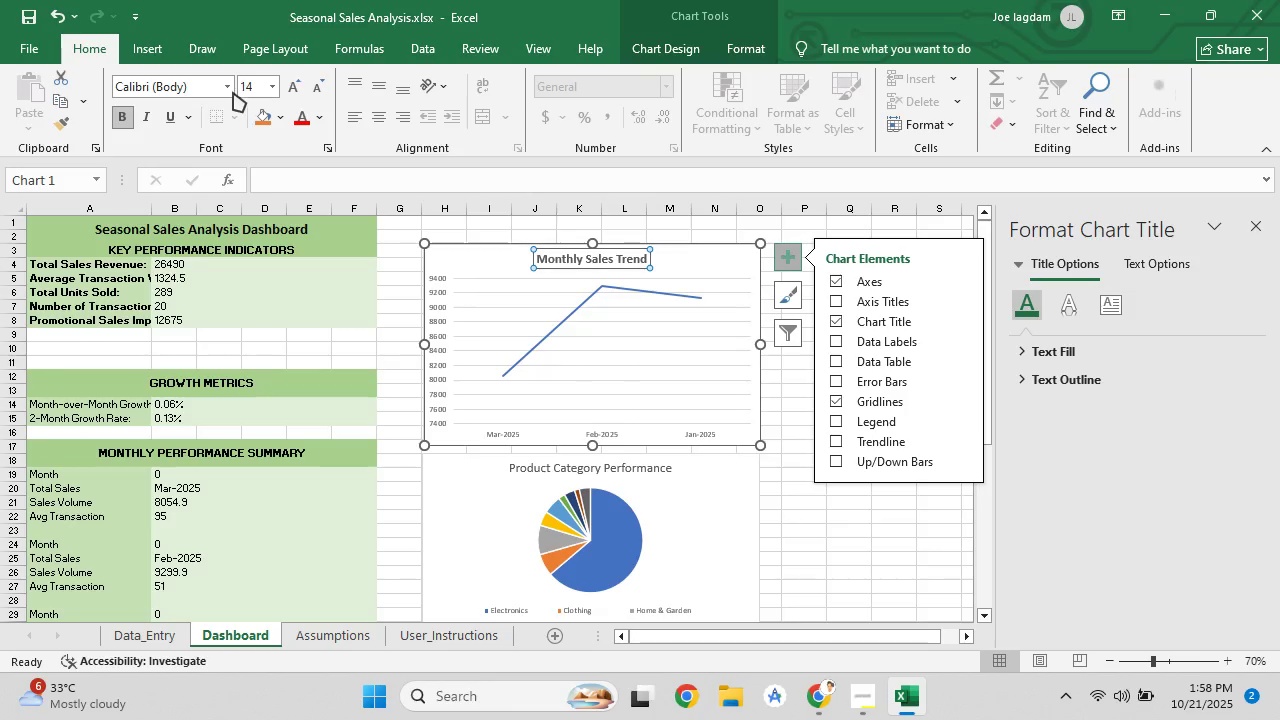 
left_click([230, 89])
 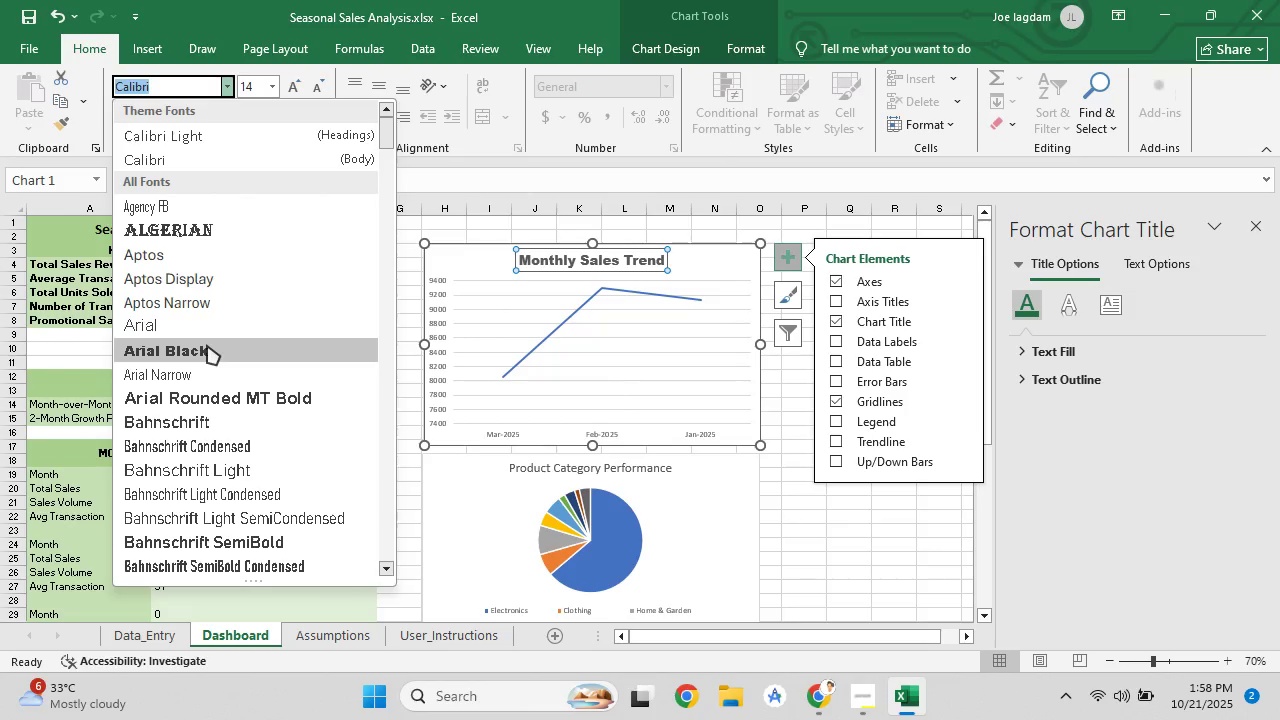 
left_click([207, 345])
 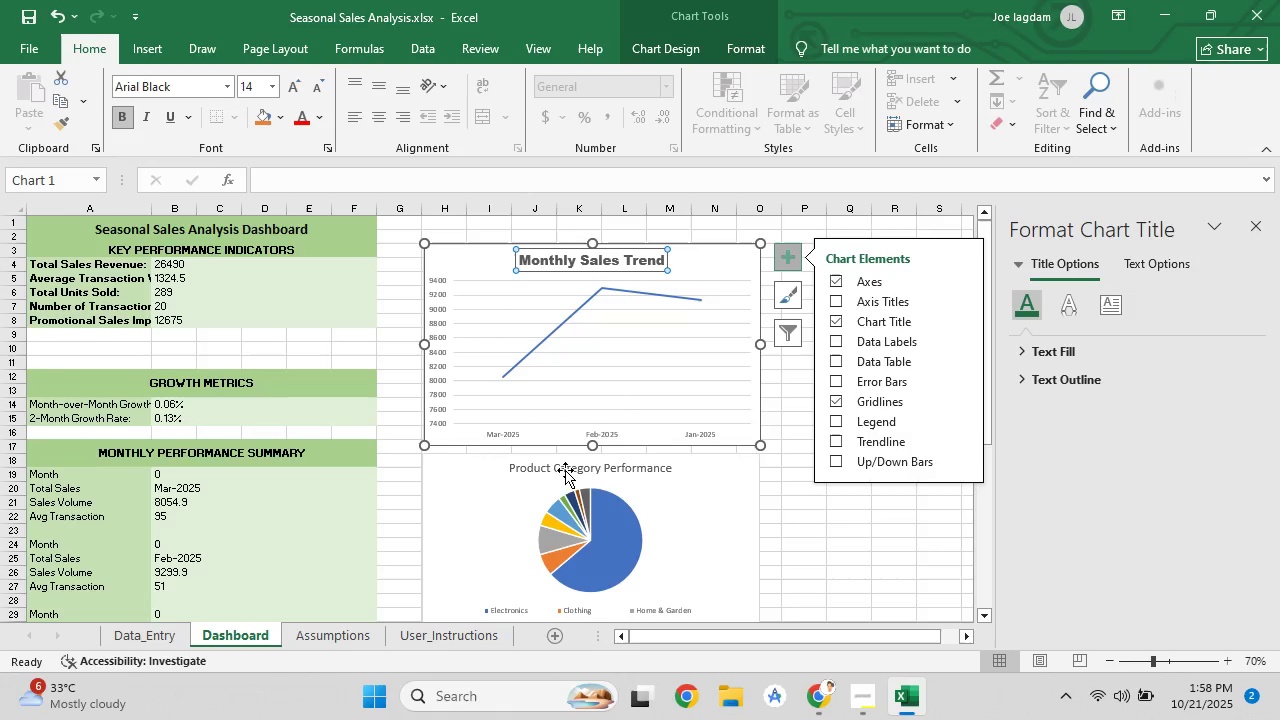 
left_click([566, 470])
 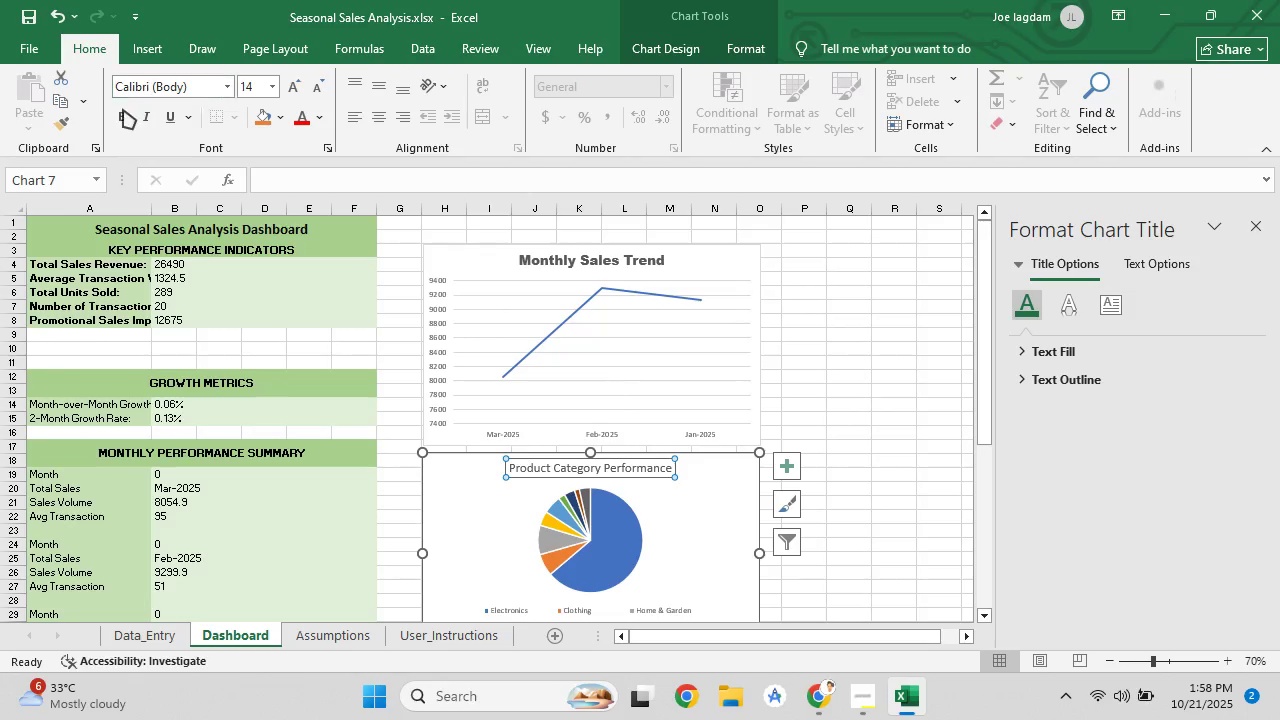 
left_click([119, 113])
 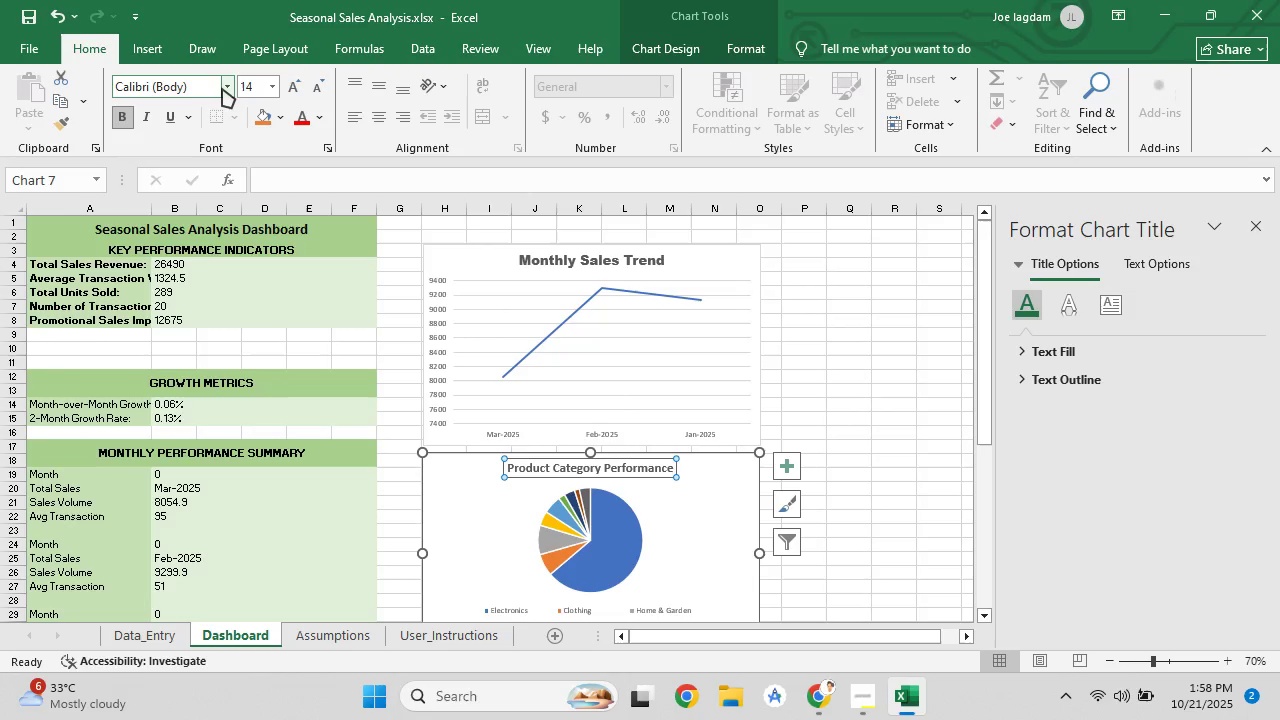 
left_click([223, 88])
 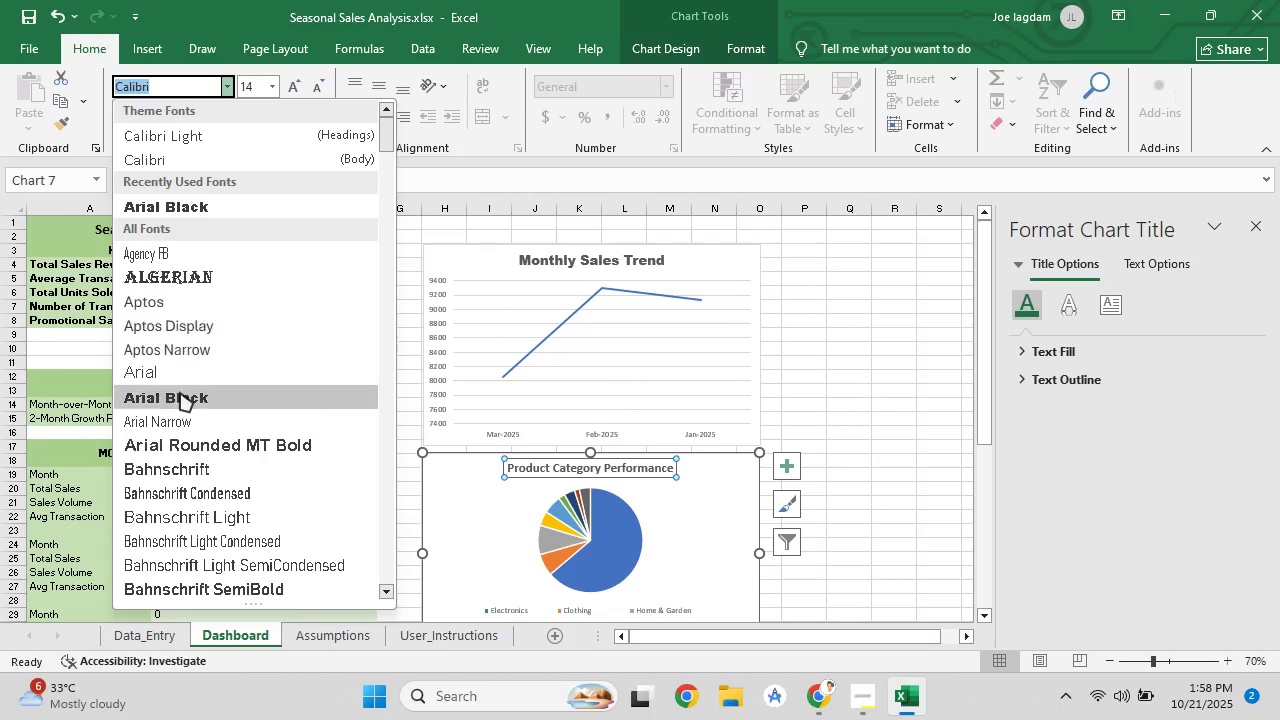 
left_click([180, 392])
 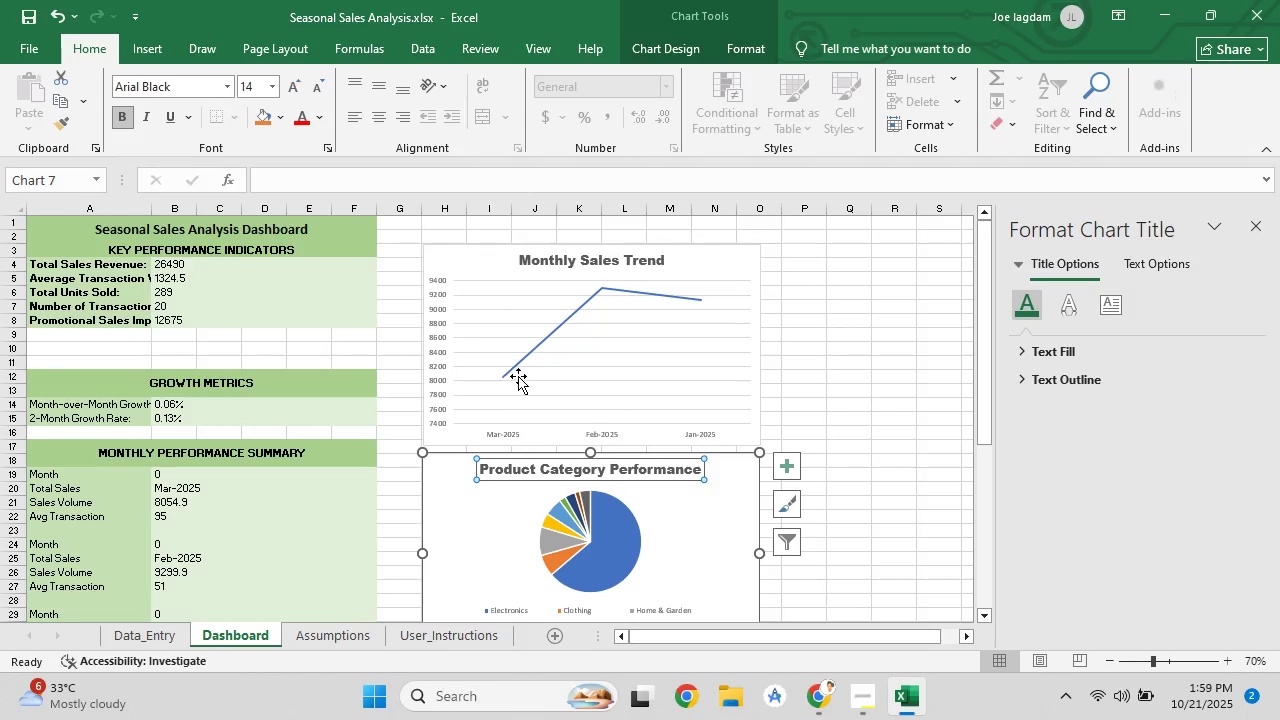 
left_click([518, 376])
 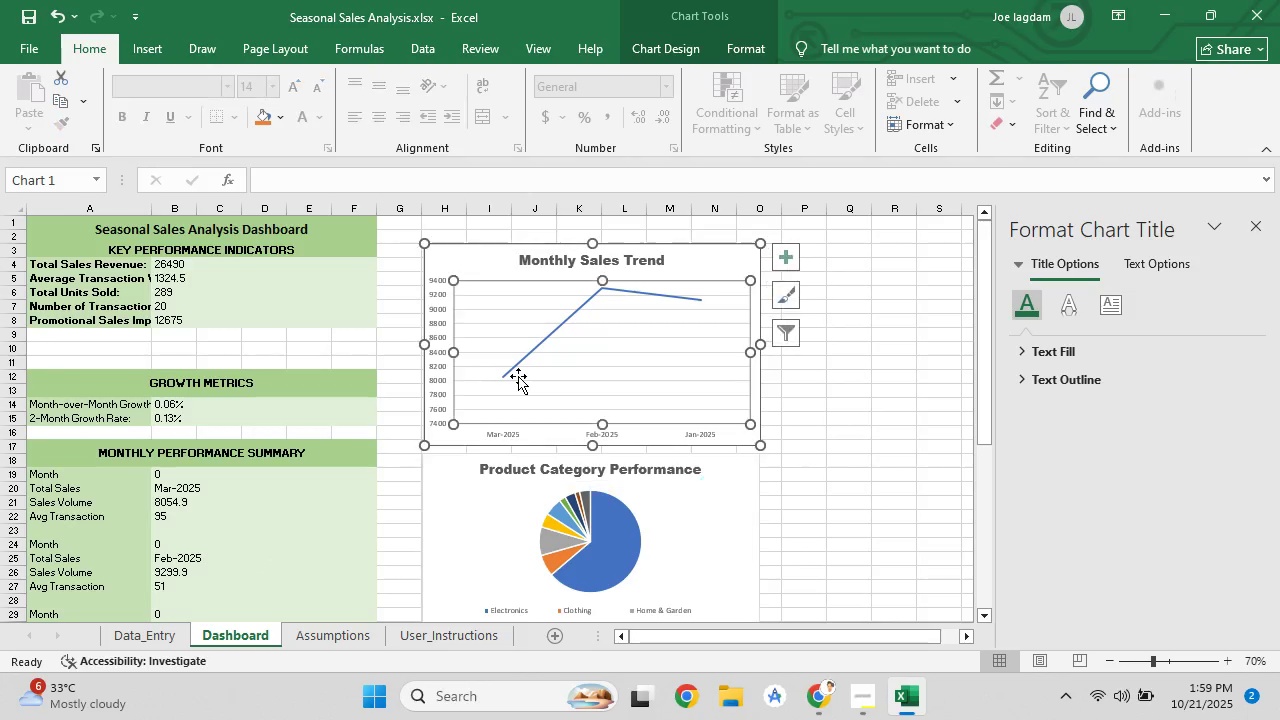 
scroll: coordinate [523, 389], scroll_direction: down, amount: 7.0
 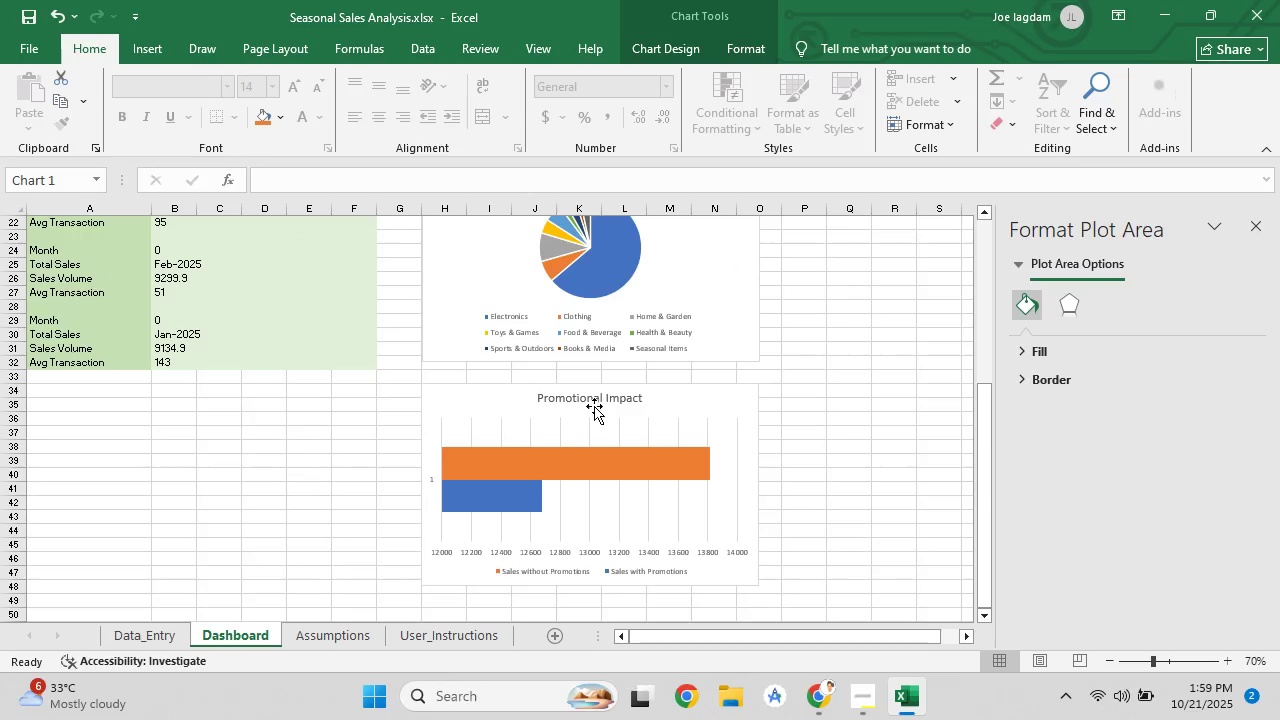 
left_click([594, 406])
 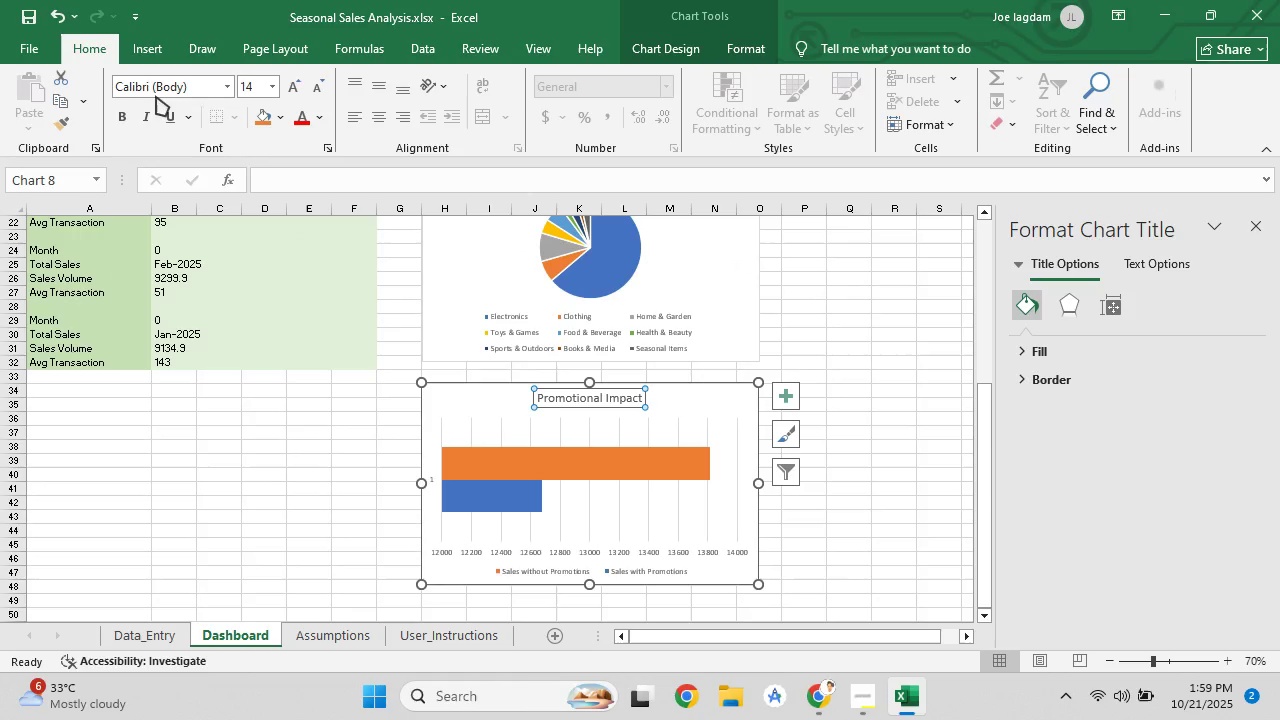 
left_click([155, 85])
 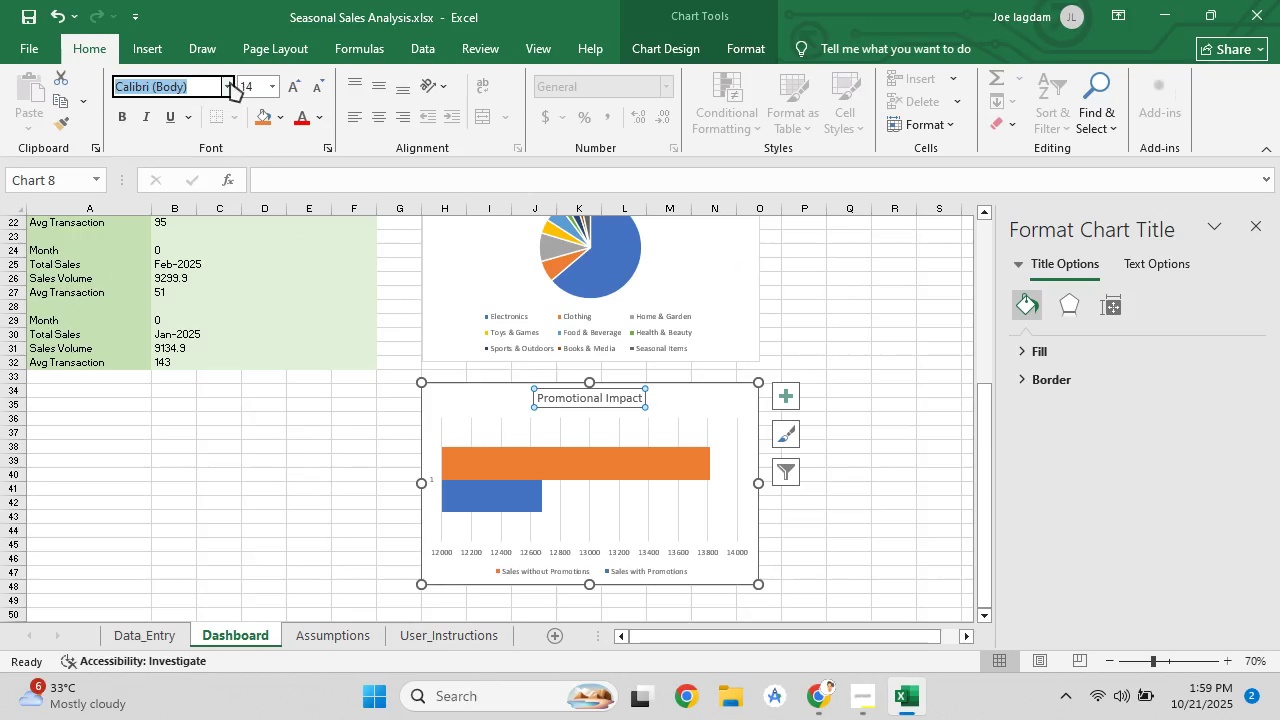 
left_click([229, 85])
 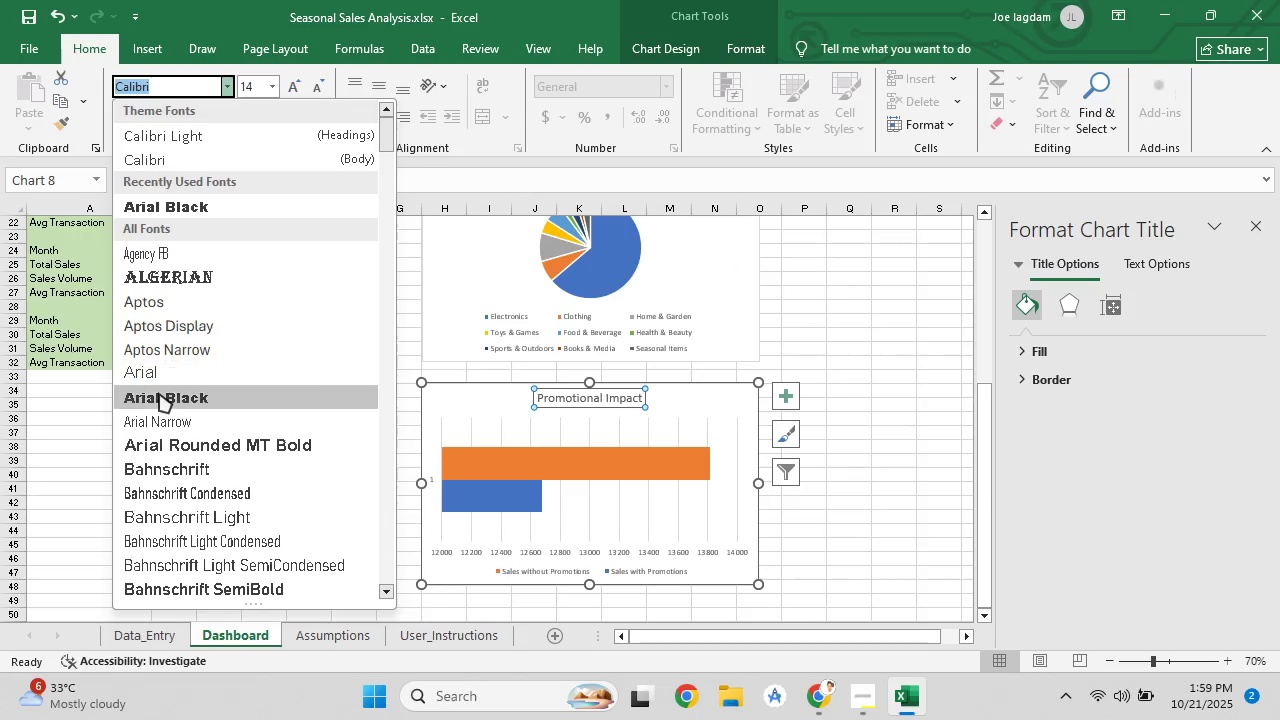 
left_click([159, 393])
 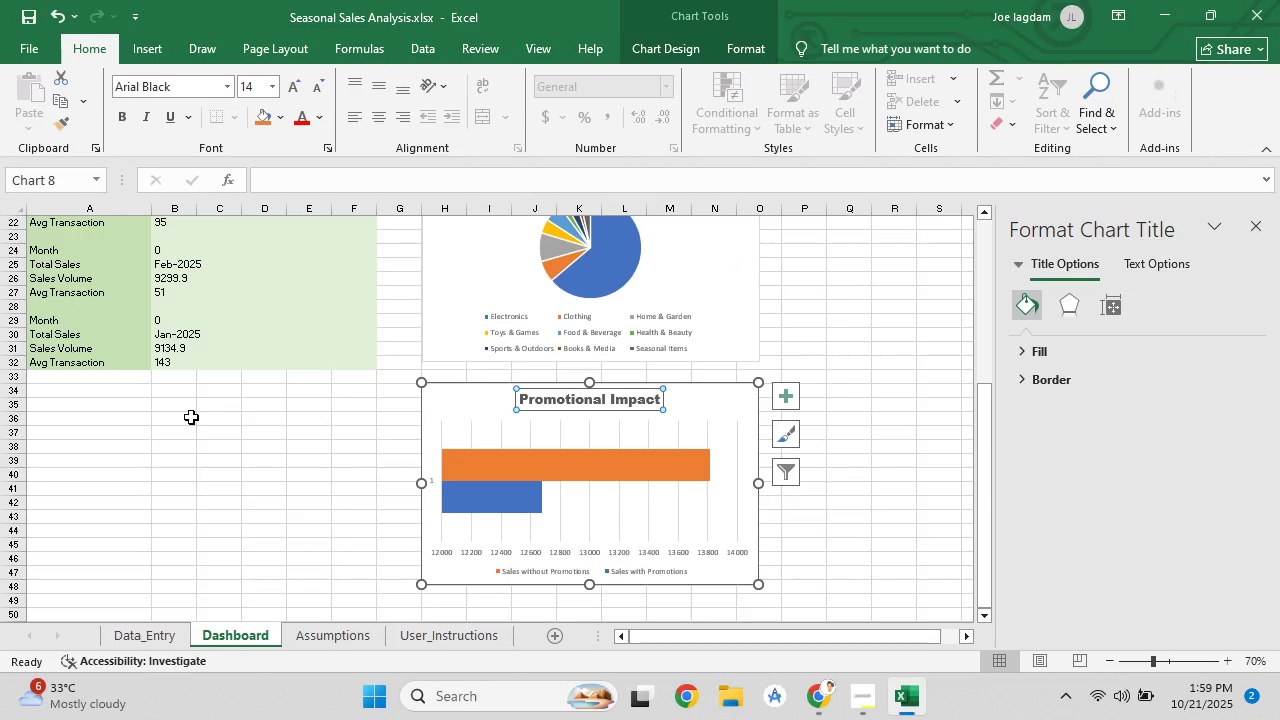 
scroll: coordinate [393, 277], scroll_direction: up, amount: 9.0
 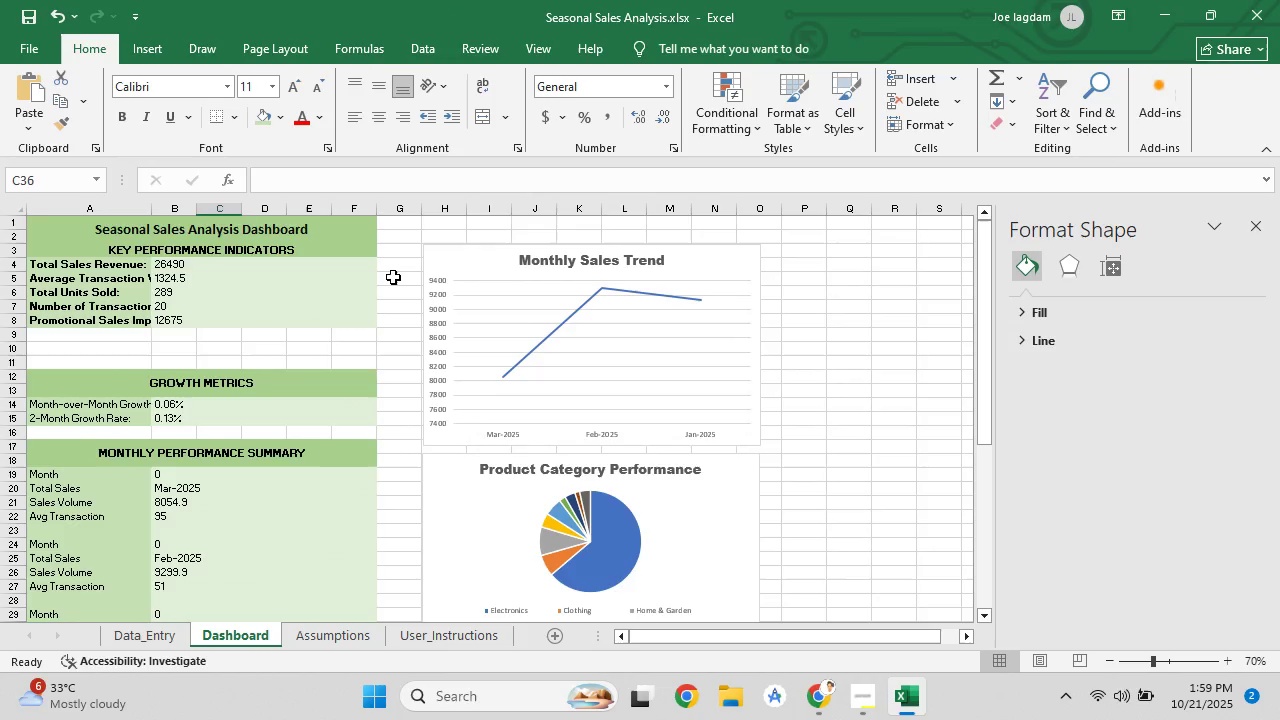 
scroll: coordinate [393, 277], scroll_direction: down, amount: 8.0
 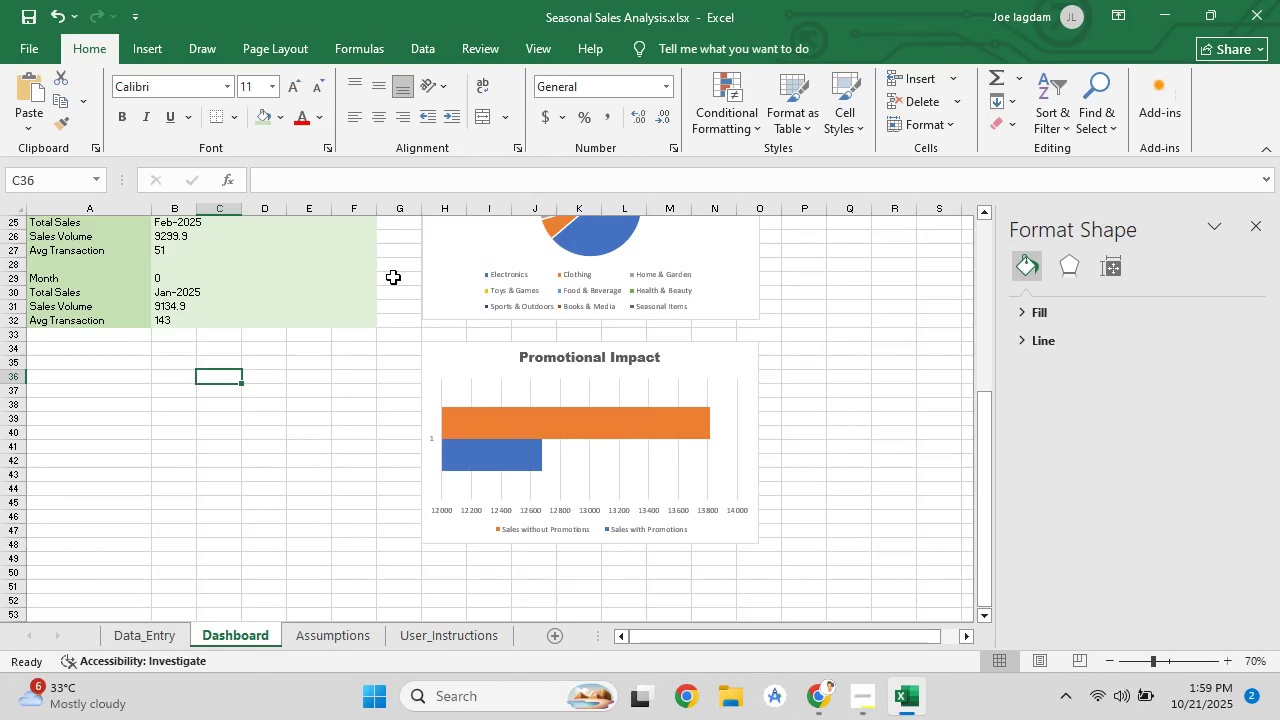 
scroll: coordinate [393, 277], scroll_direction: up, amount: 4.0
 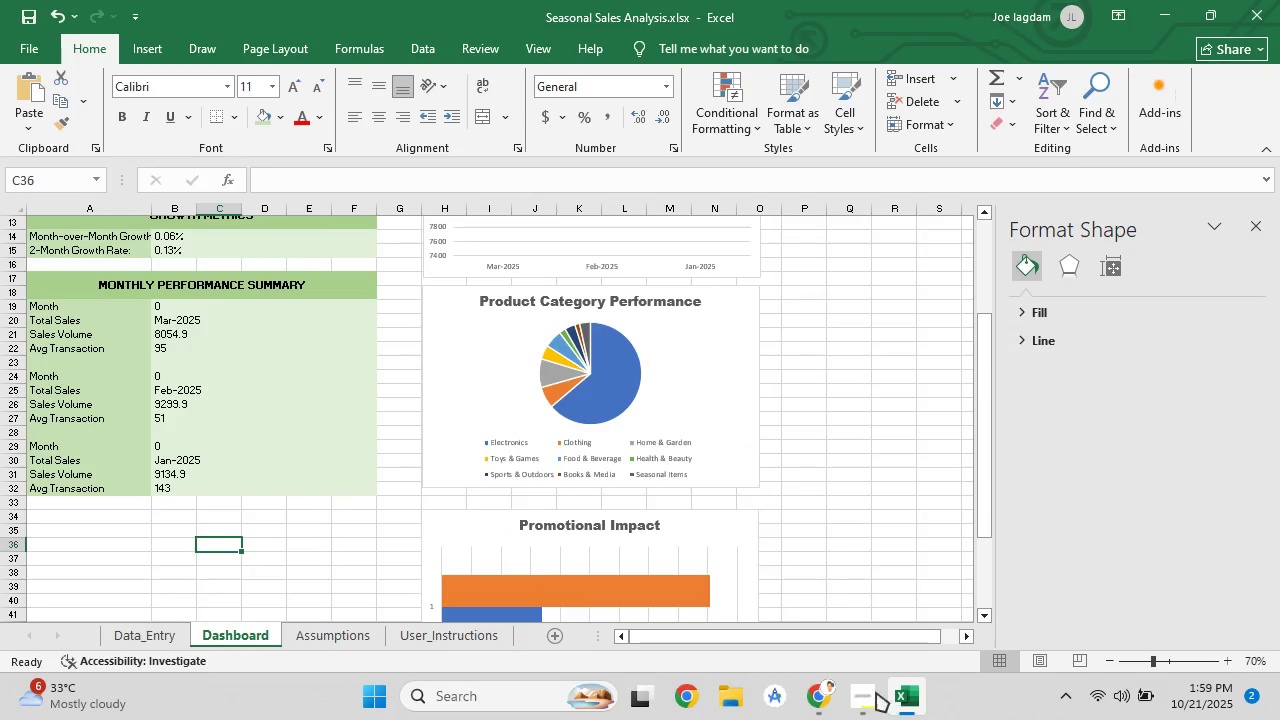 
left_click([847, 508])
 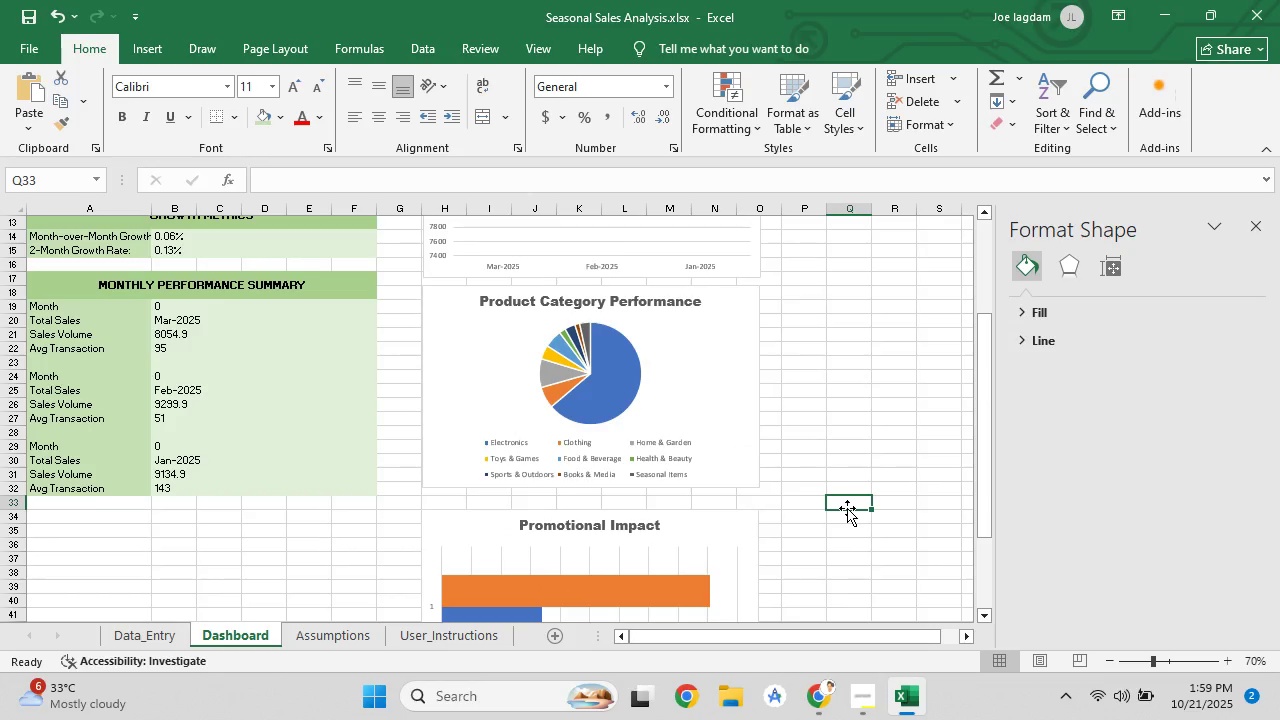 
key(Control+S)
 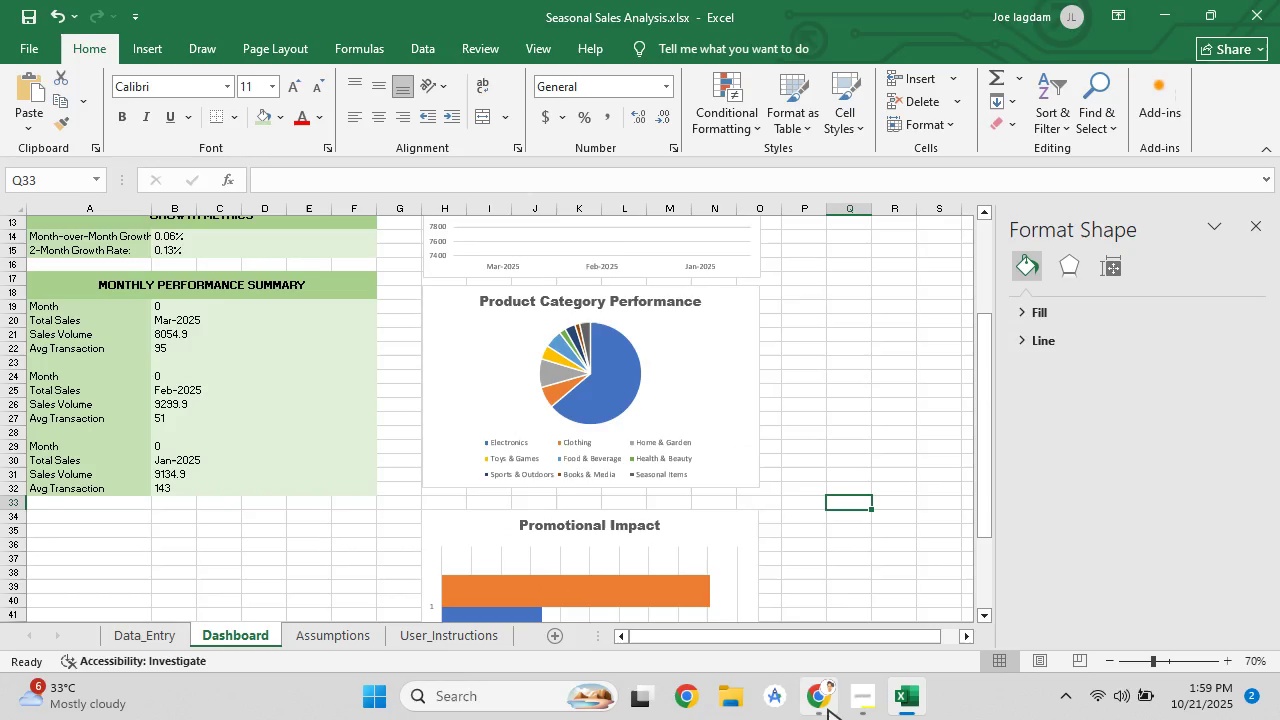 
left_click([828, 709])
 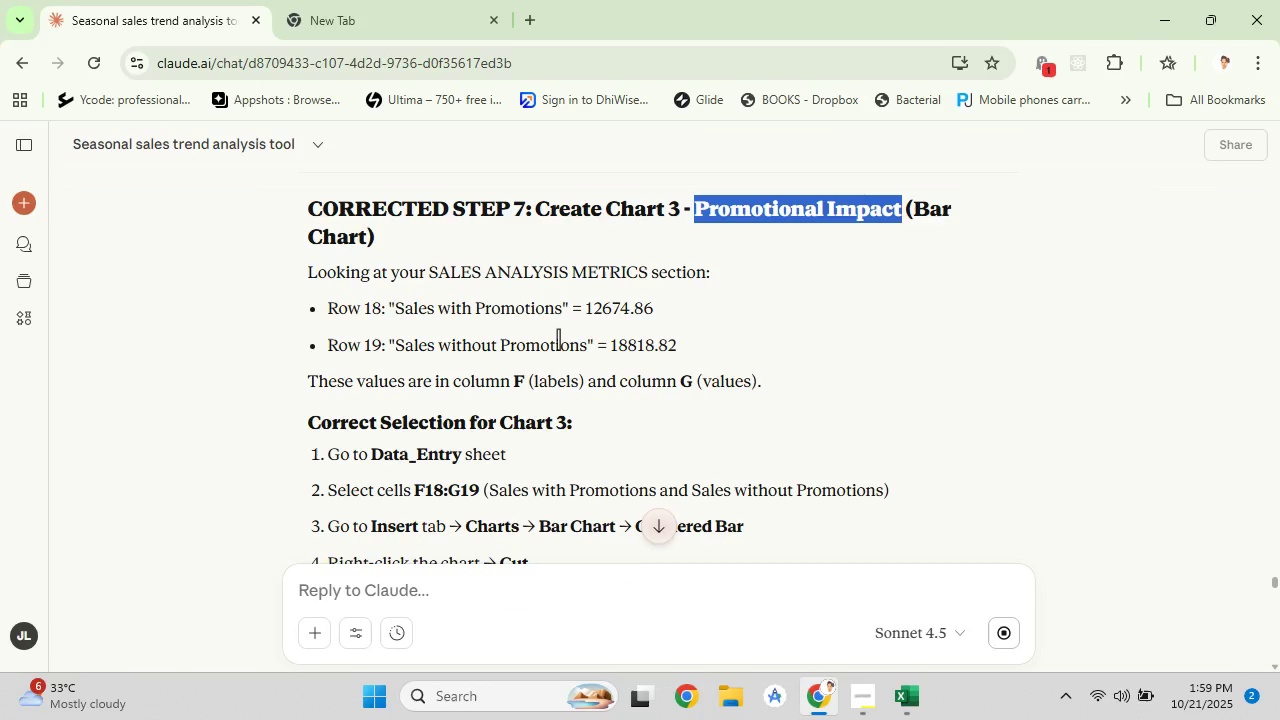 
left_click([560, 339])
 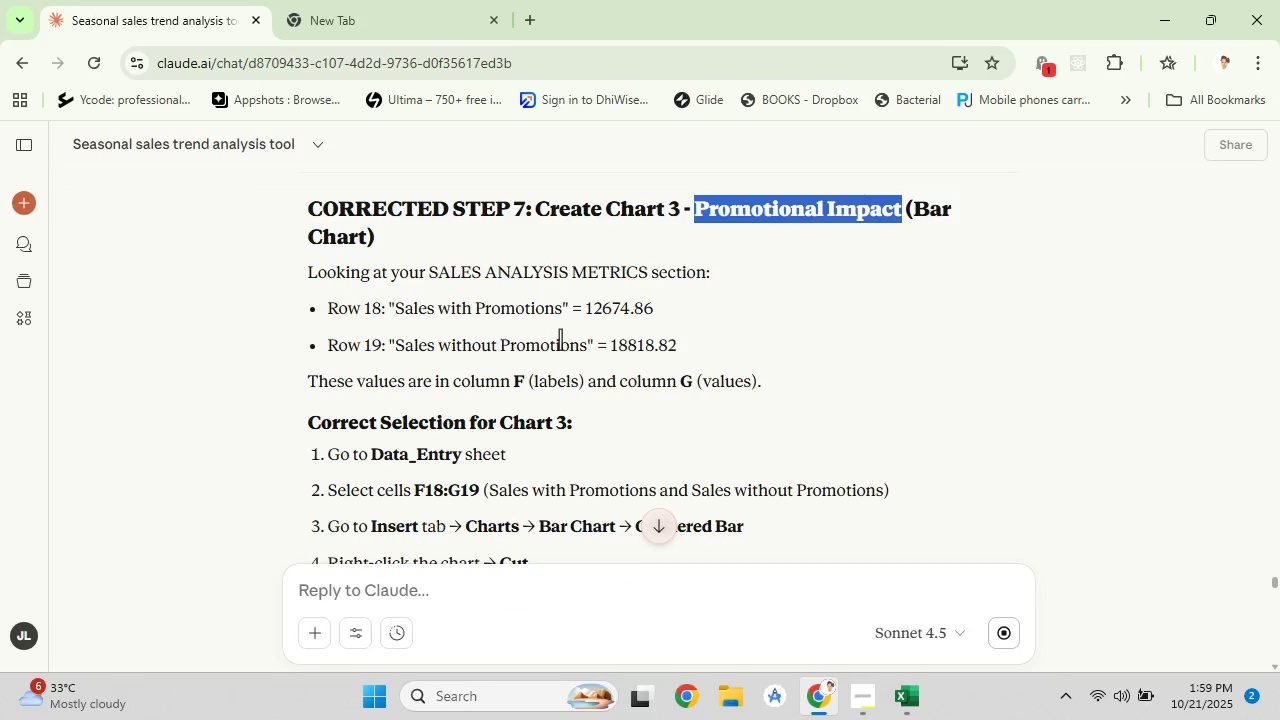 
scroll: coordinate [560, 339], scroll_direction: down, amount: 9.0
 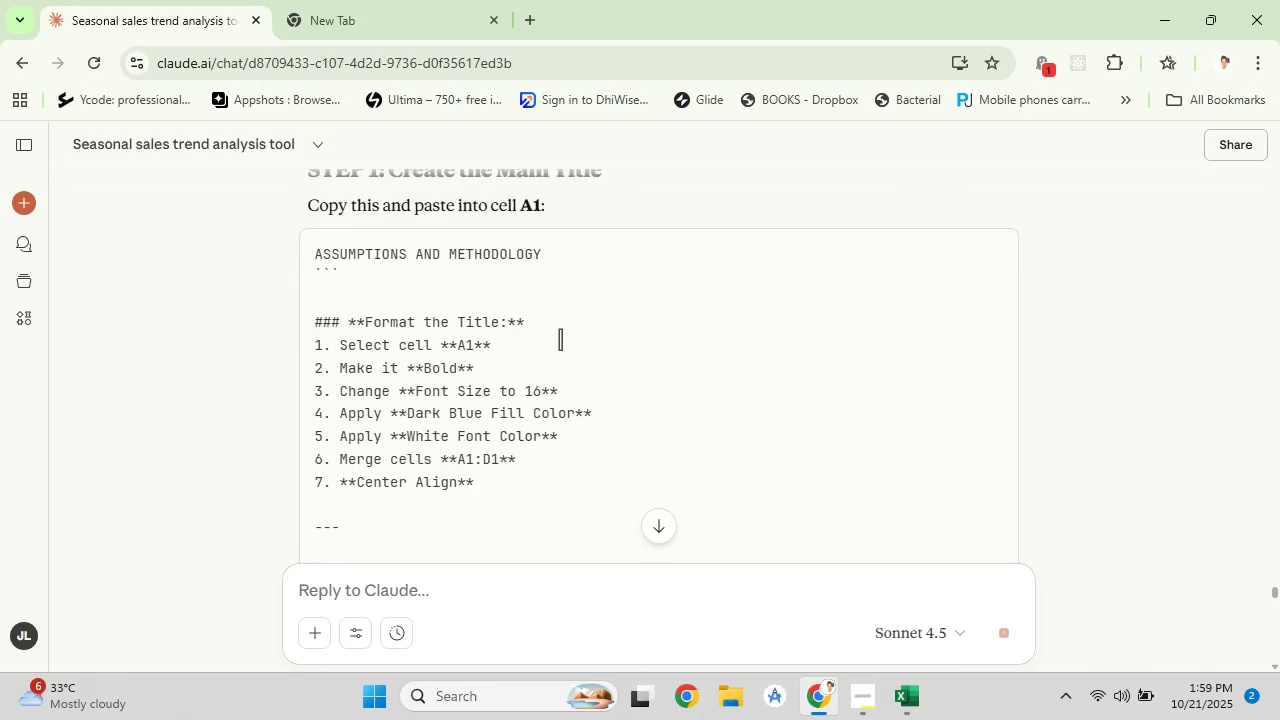 
scroll: coordinate [560, 339], scroll_direction: up, amount: 3.0
 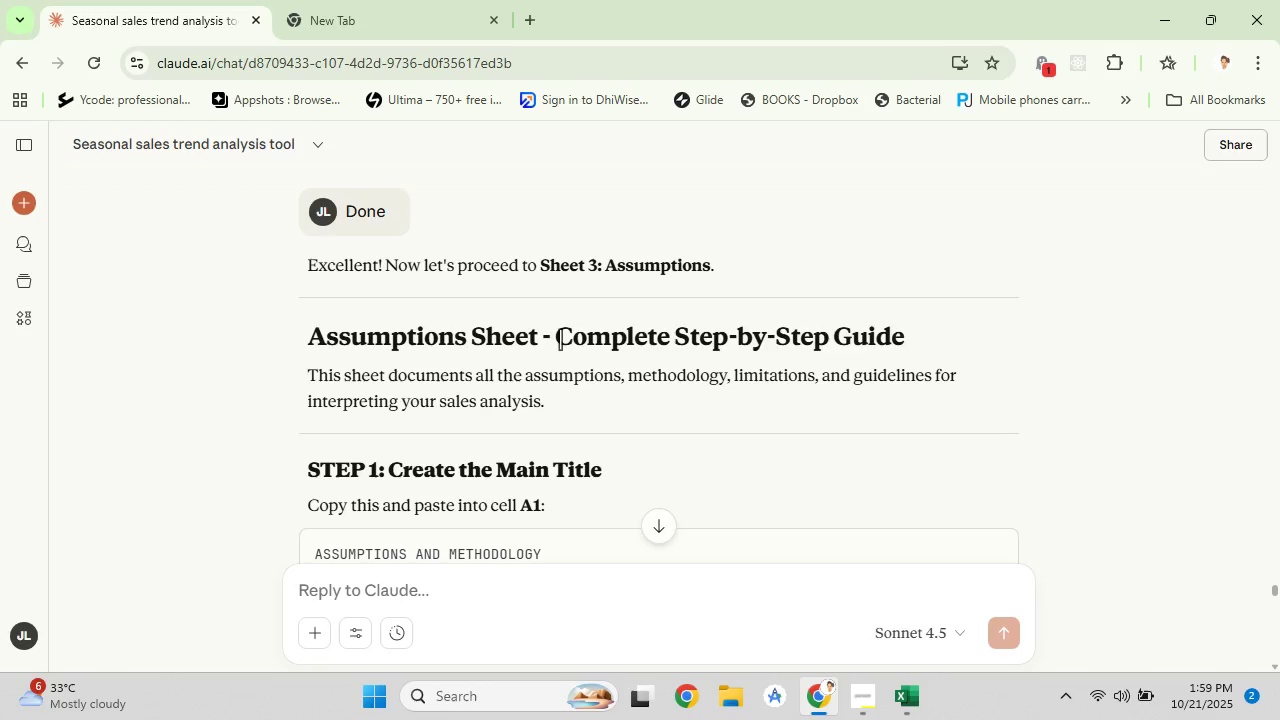 
scroll: coordinate [560, 339], scroll_direction: down, amount: 2.0
 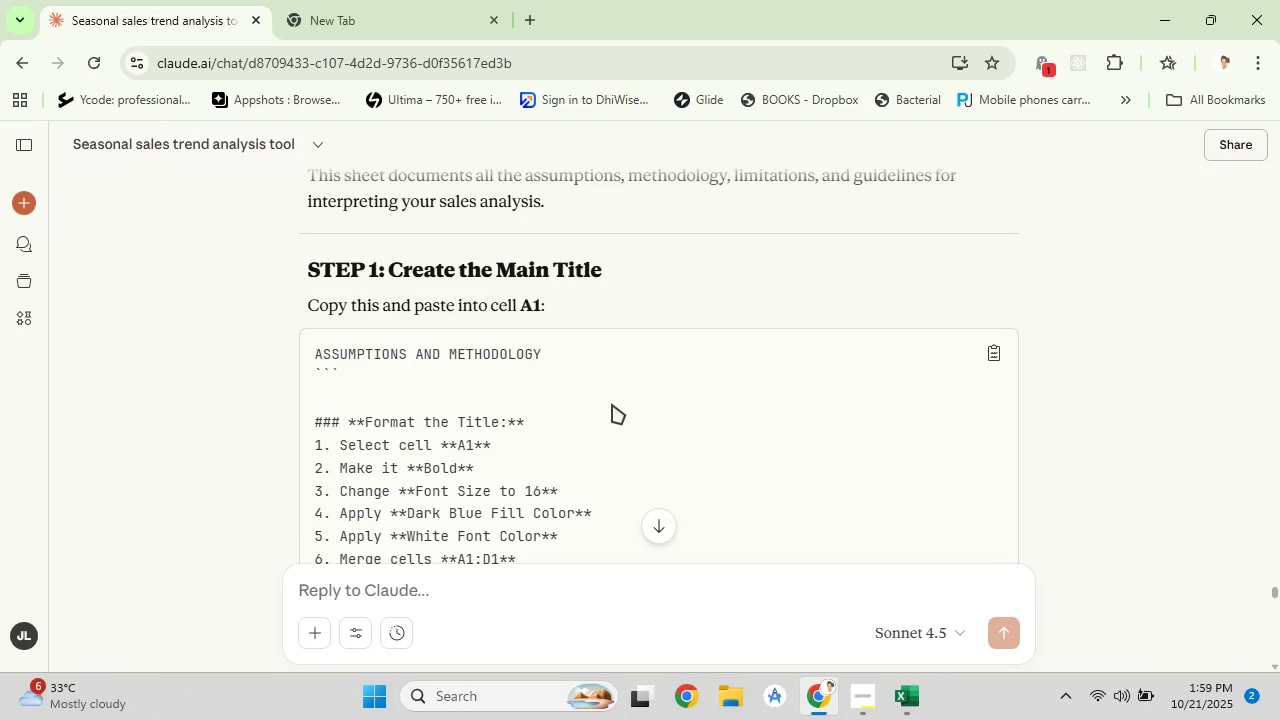 
wait(5.52)
 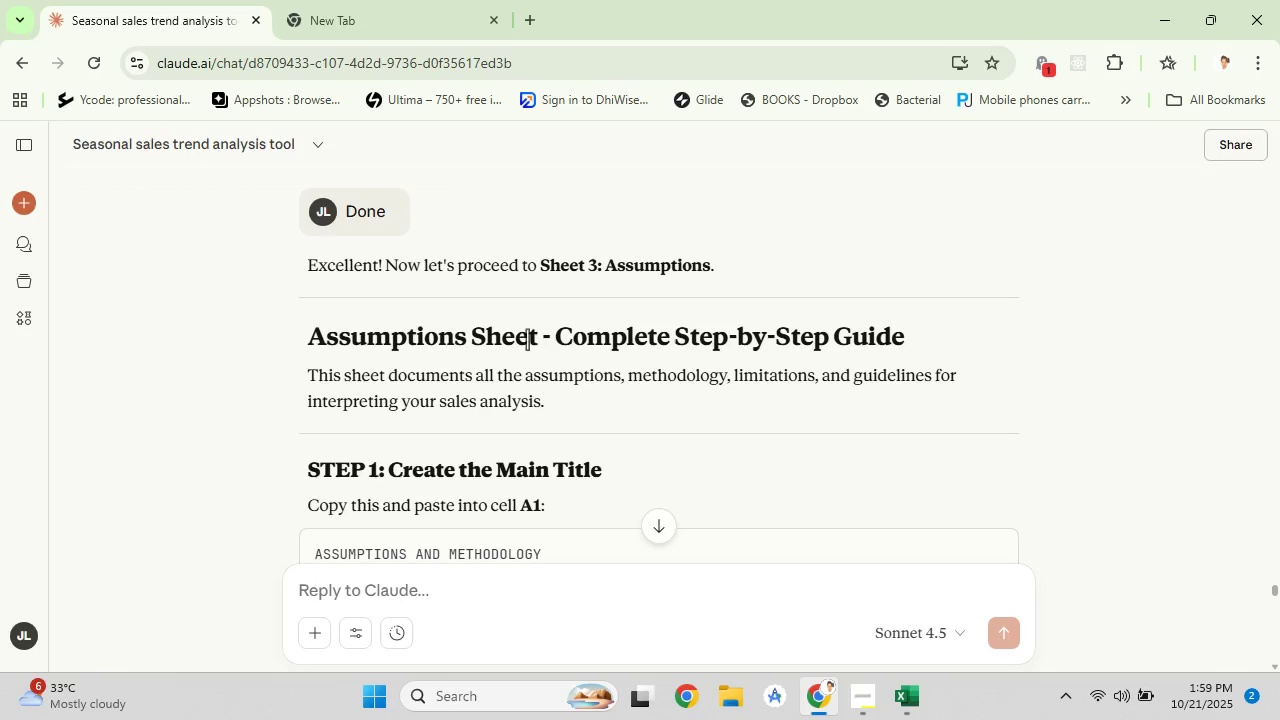 
scroll: coordinate [612, 404], scroll_direction: down, amount: 2.0
 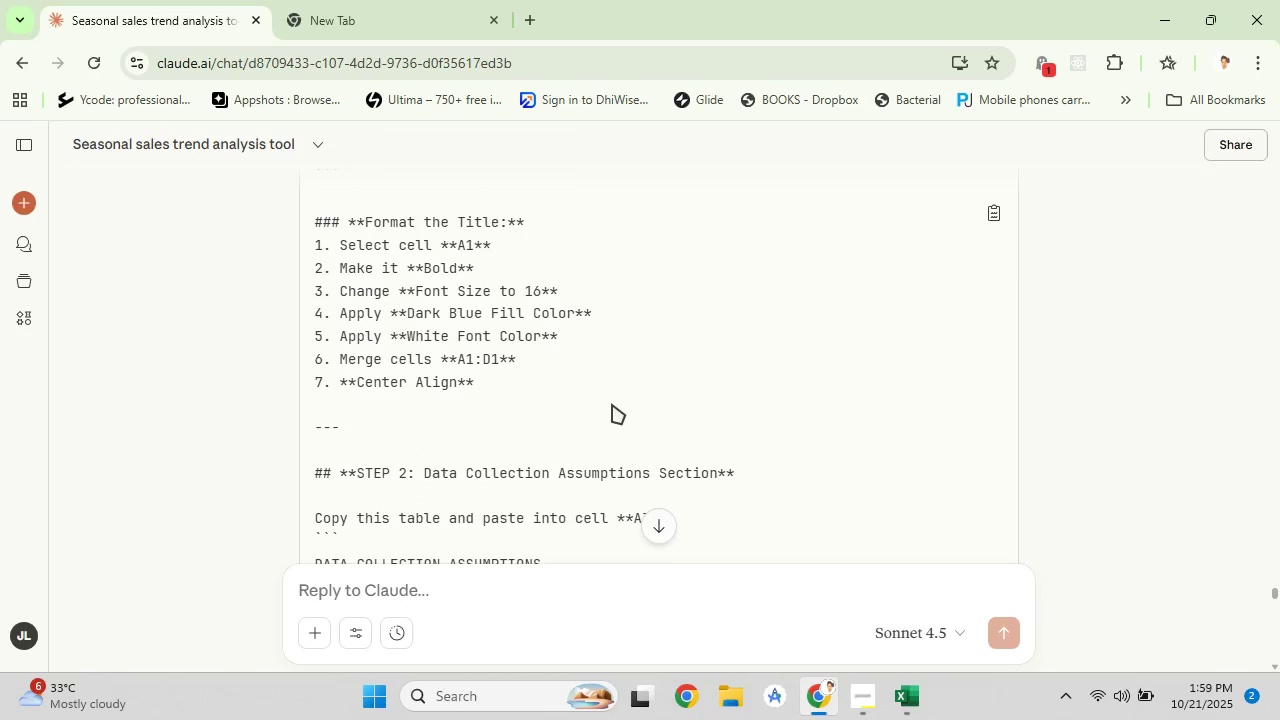 
scroll: coordinate [612, 404], scroll_direction: up, amount: 1.0
 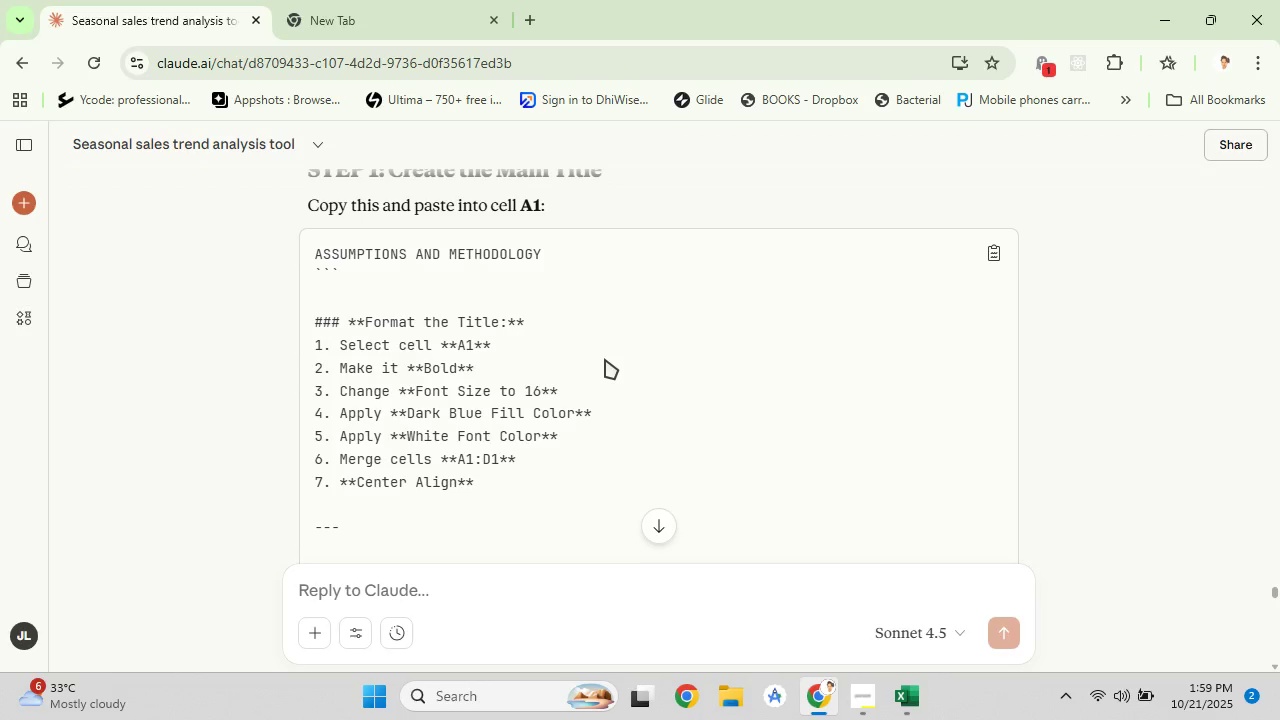 
left_click_drag(start_coordinate=[559, 255], to_coordinate=[347, 251])
 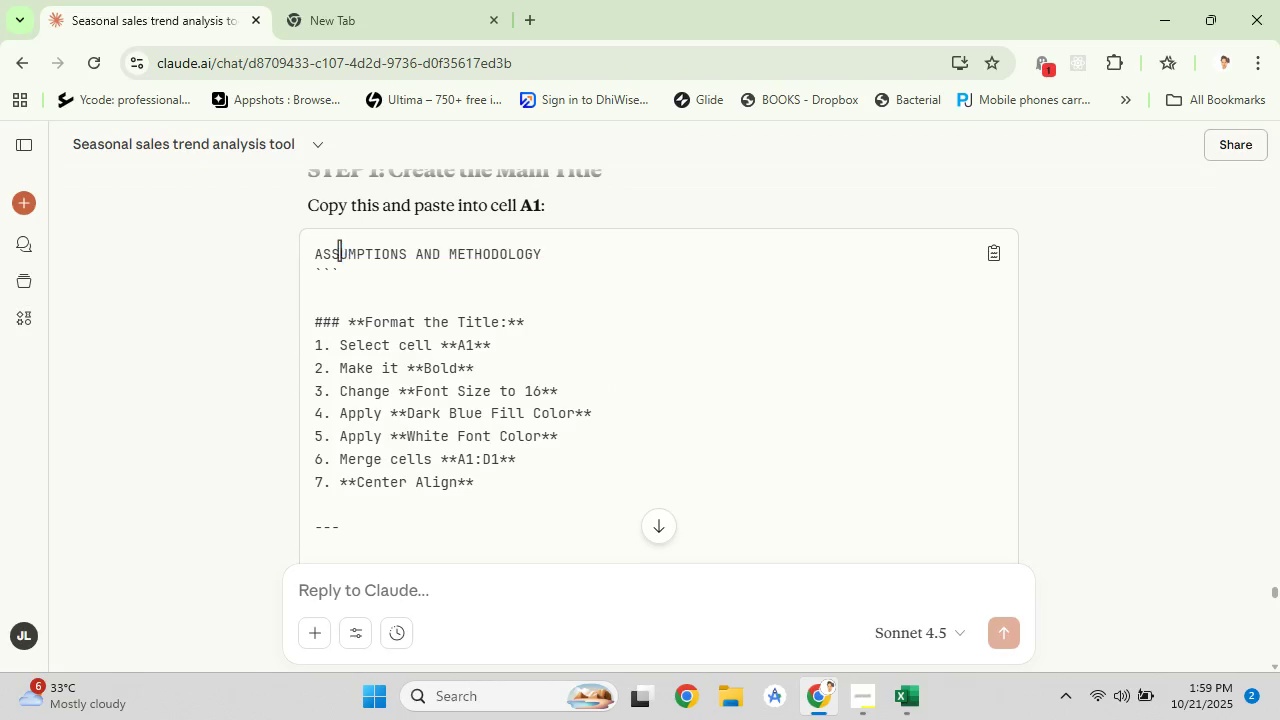 
left_click([345, 250])
 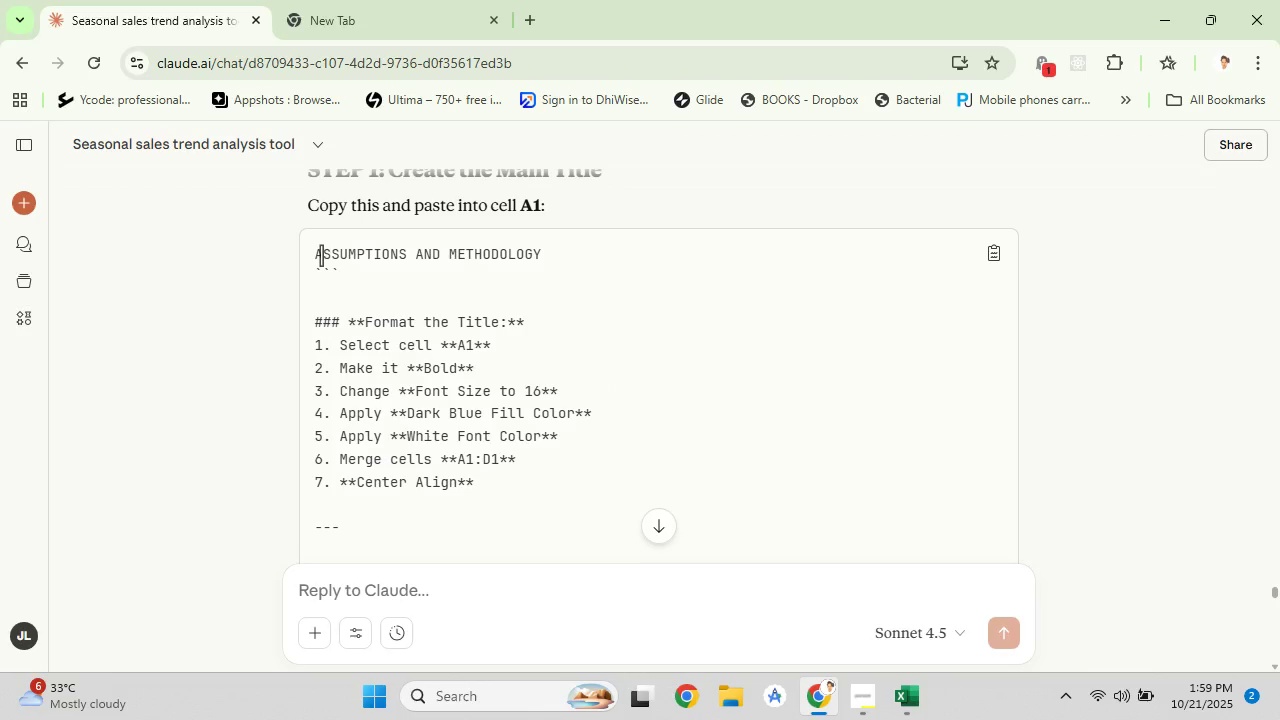 
left_click_drag(start_coordinate=[318, 256], to_coordinate=[550, 256])
 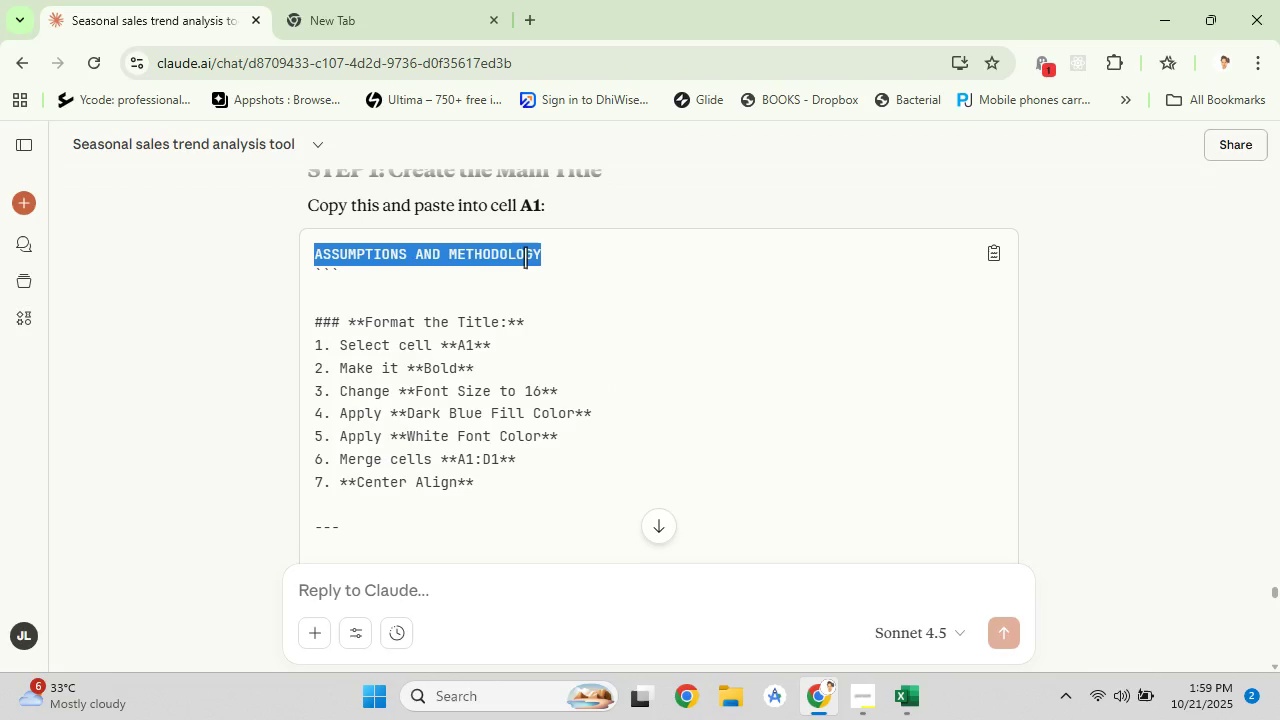 
right_click([525, 257])
 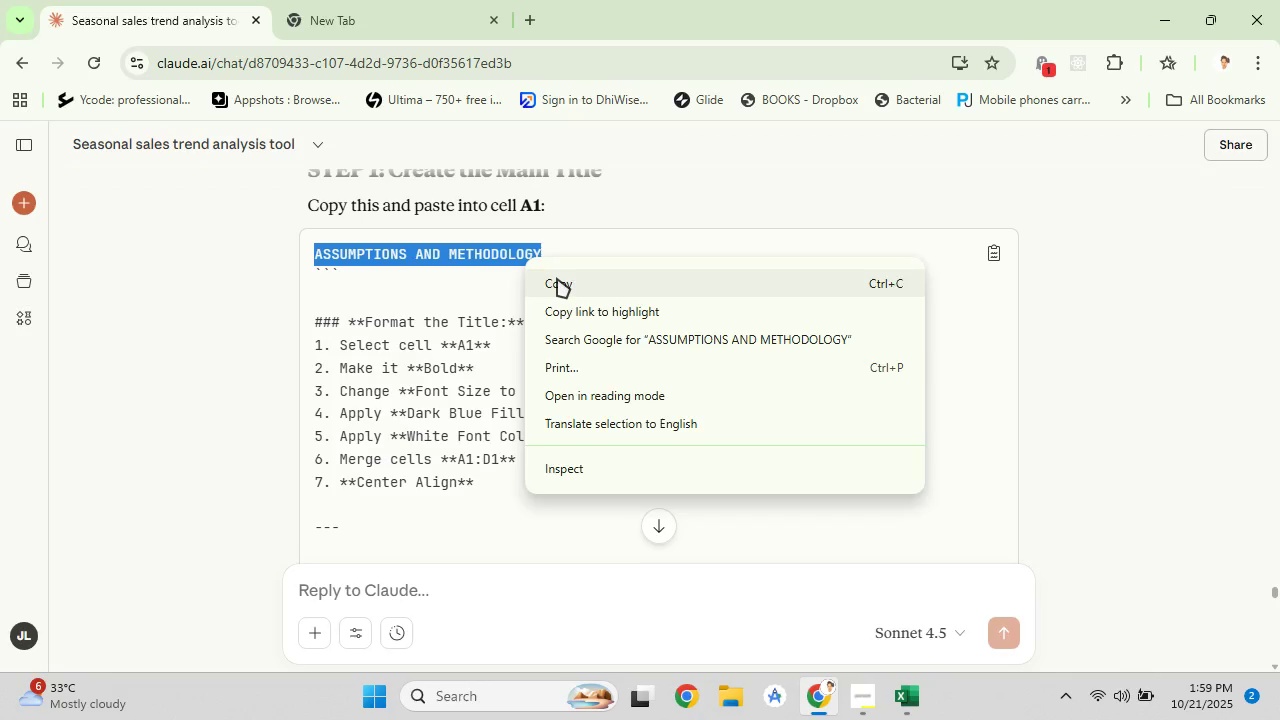 
left_click([557, 278])
 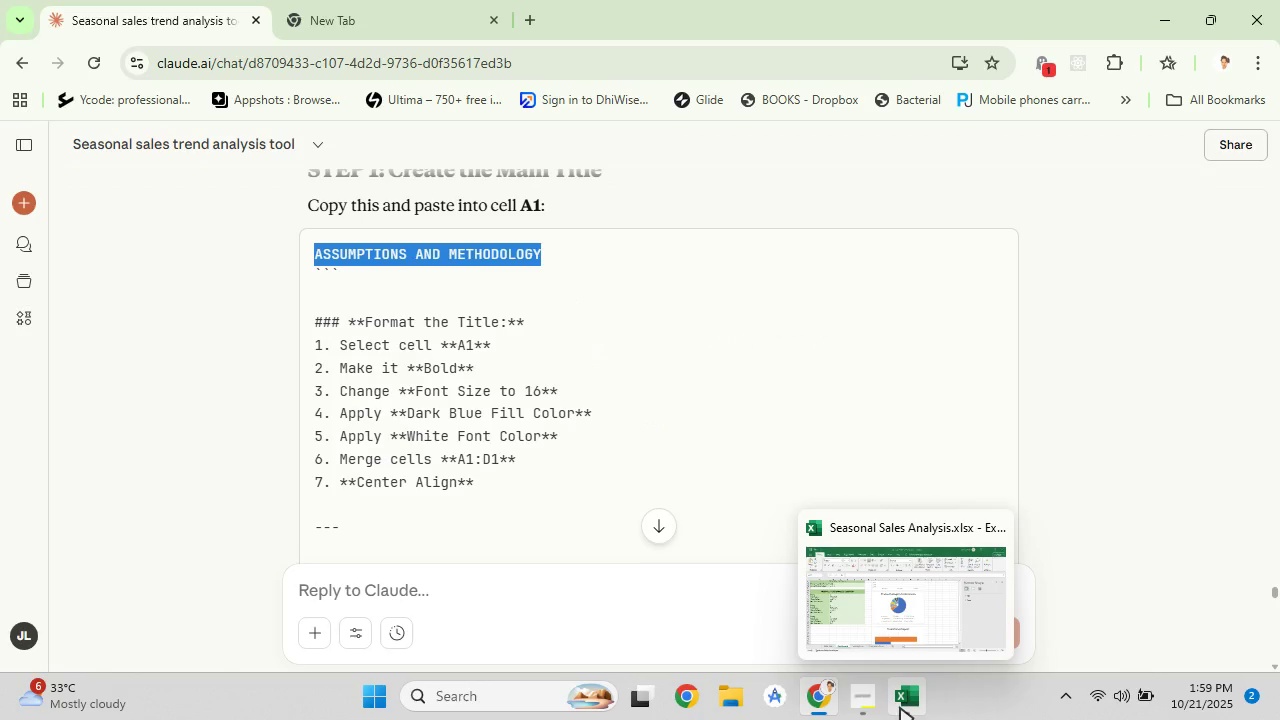 
scroll: coordinate [453, 394], scroll_direction: down, amount: 3.0
 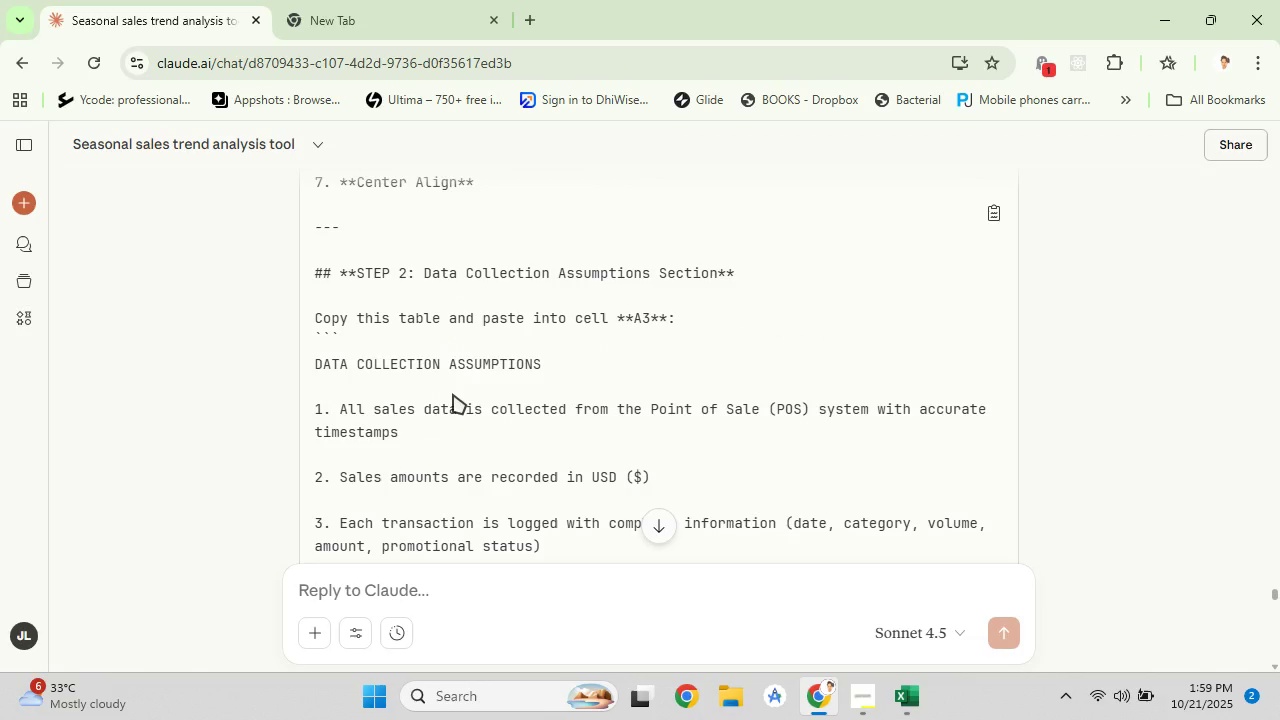 
wait(6.85)
 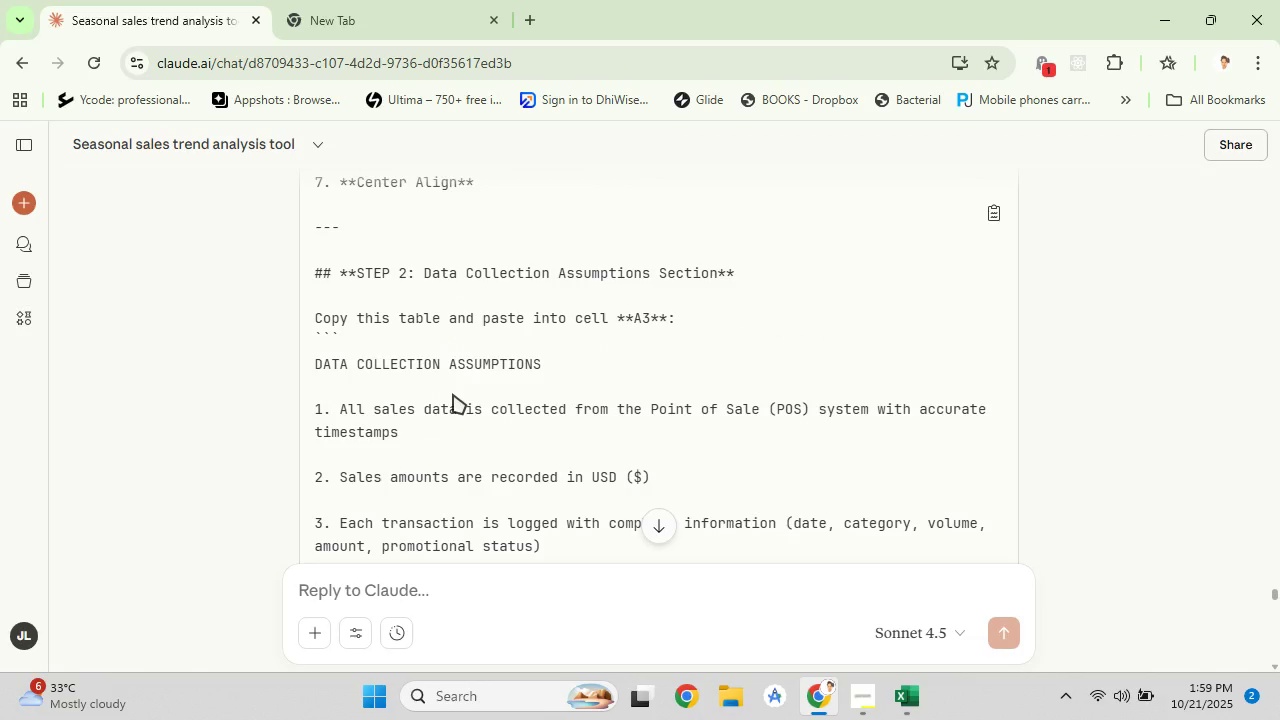 
scroll: coordinate [453, 394], scroll_direction: down, amount: 1.0
 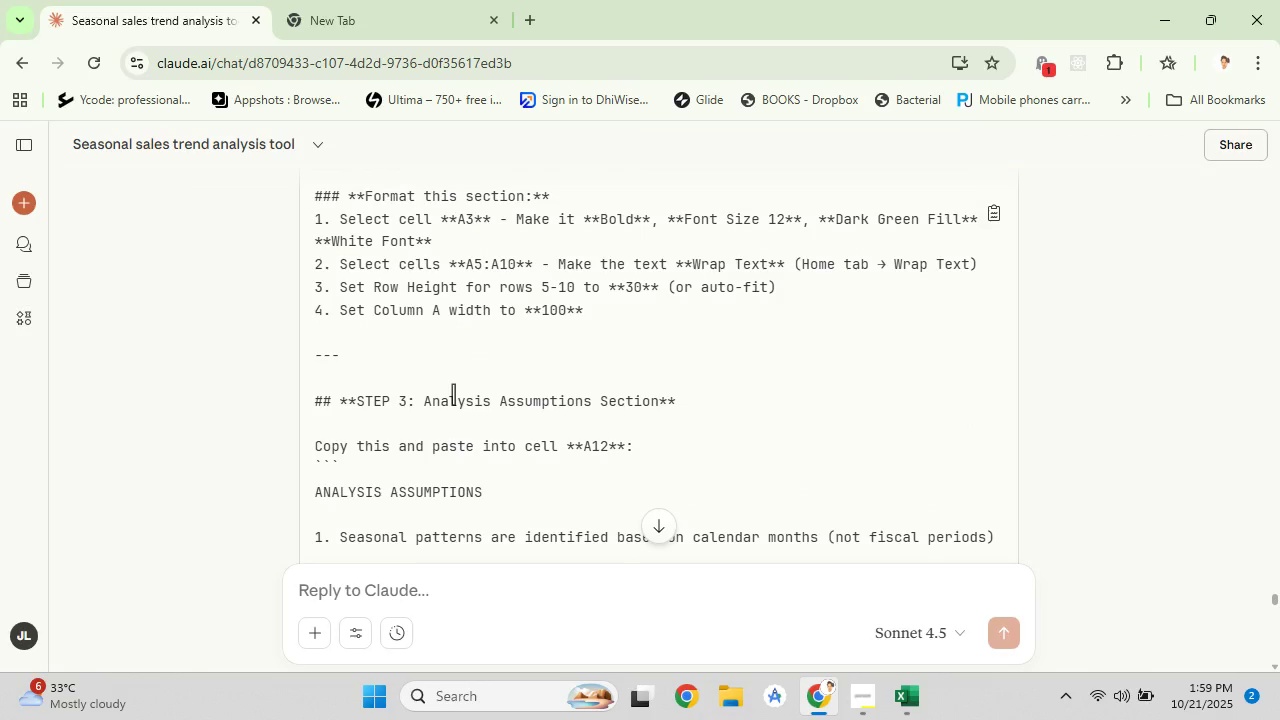 
scroll: coordinate [453, 394], scroll_direction: up, amount: 6.0
 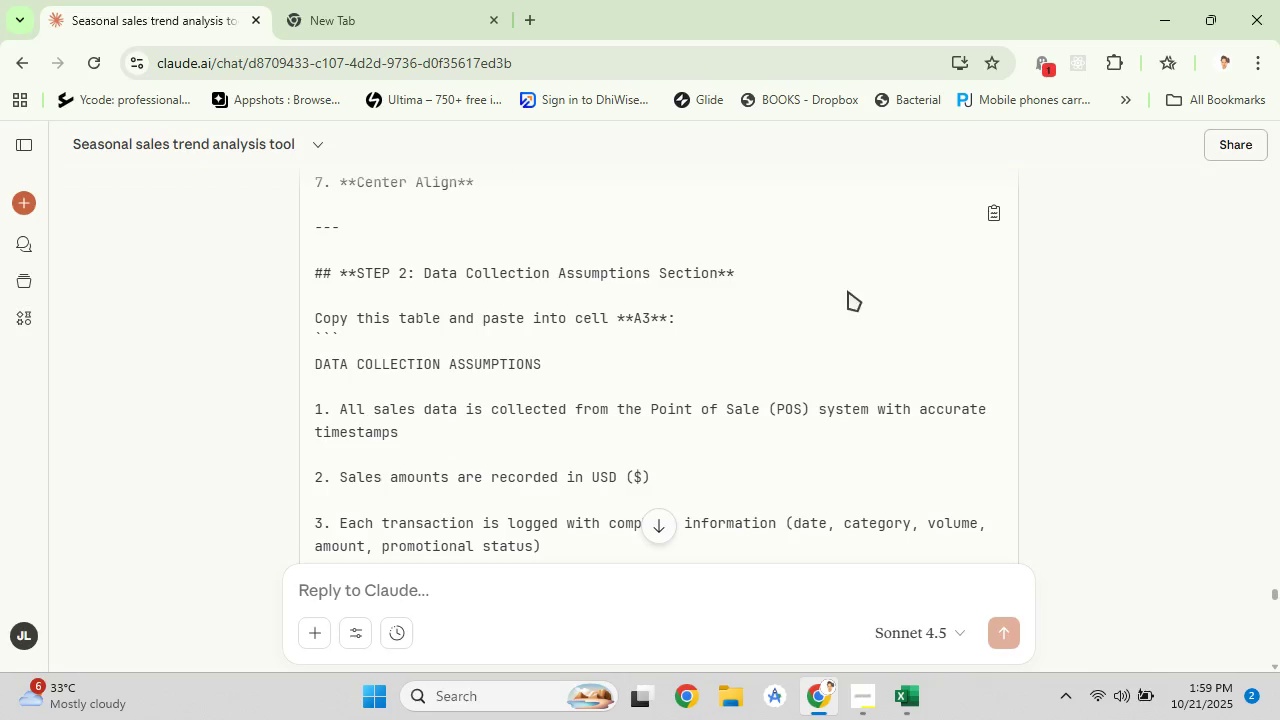 
left_click([987, 221])
 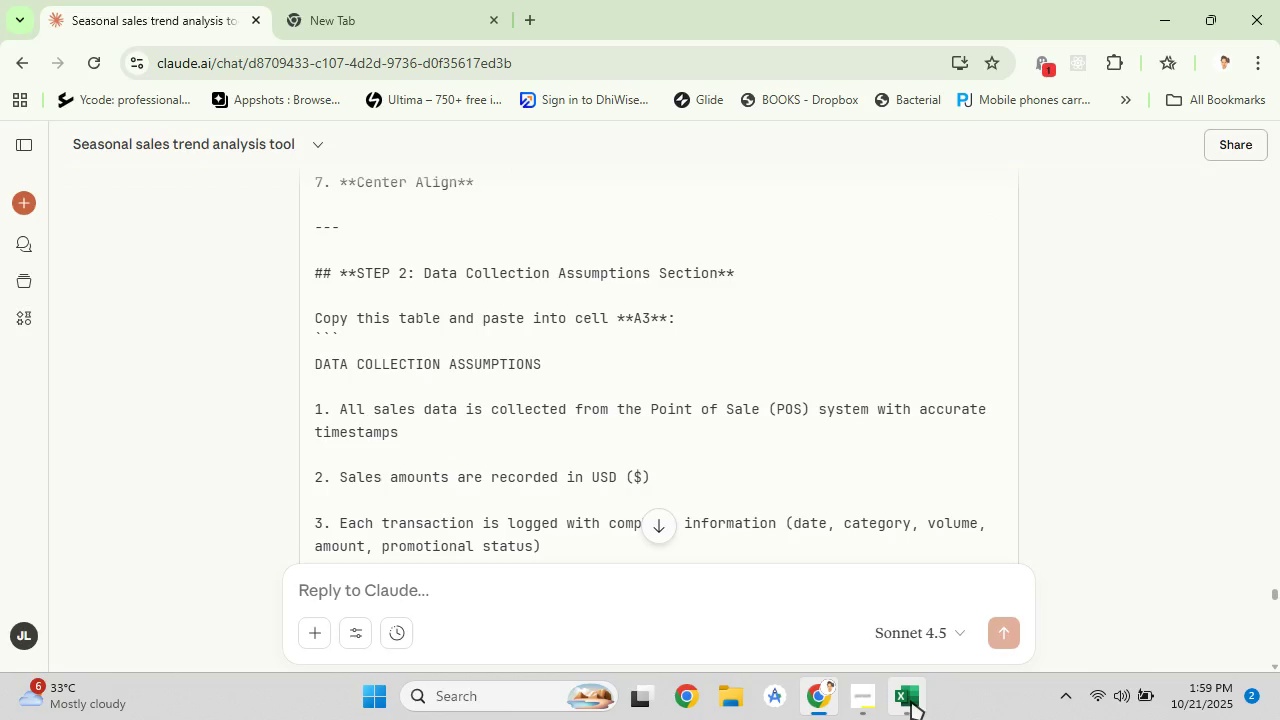 
left_click([911, 701])
 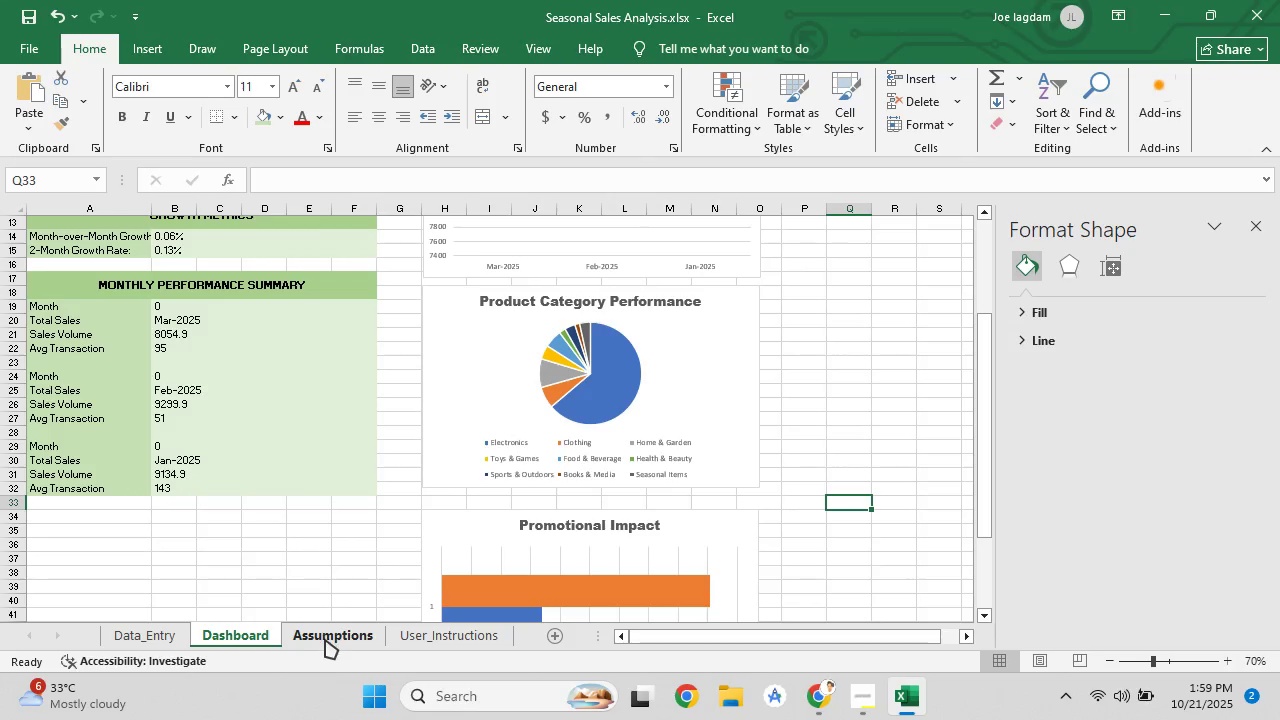 
left_click([325, 639])
 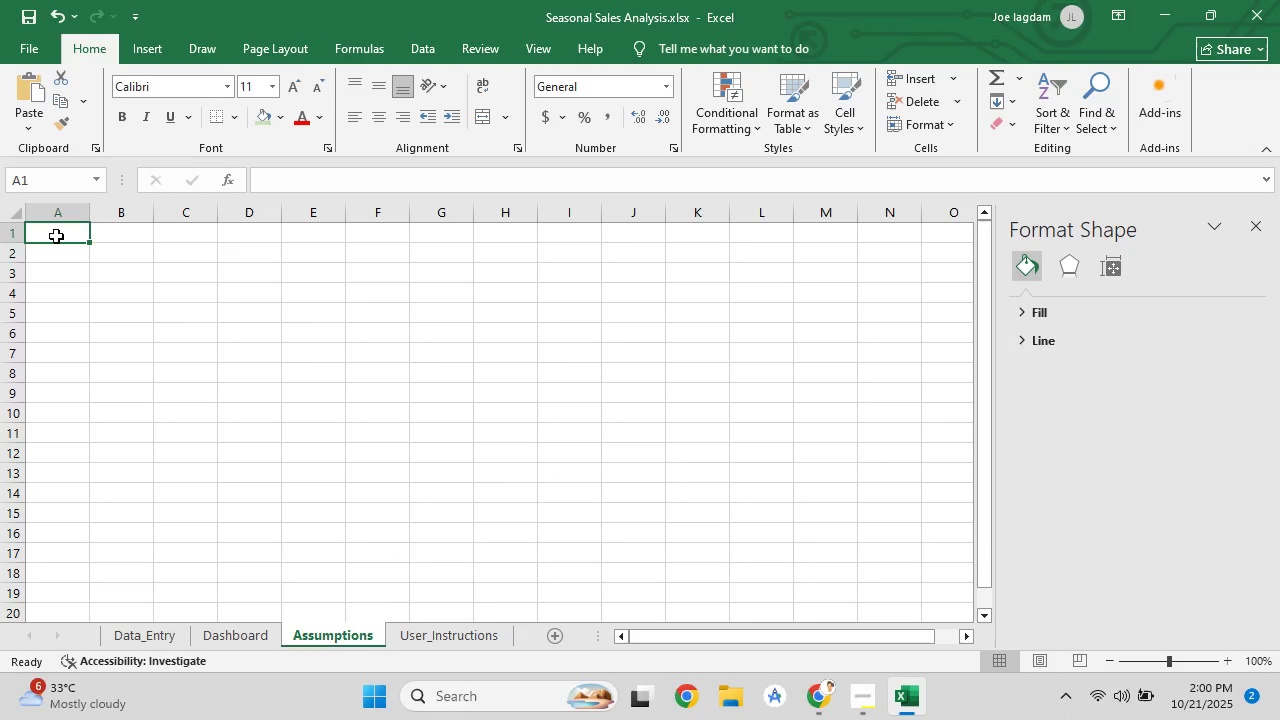 
right_click([56, 236])
 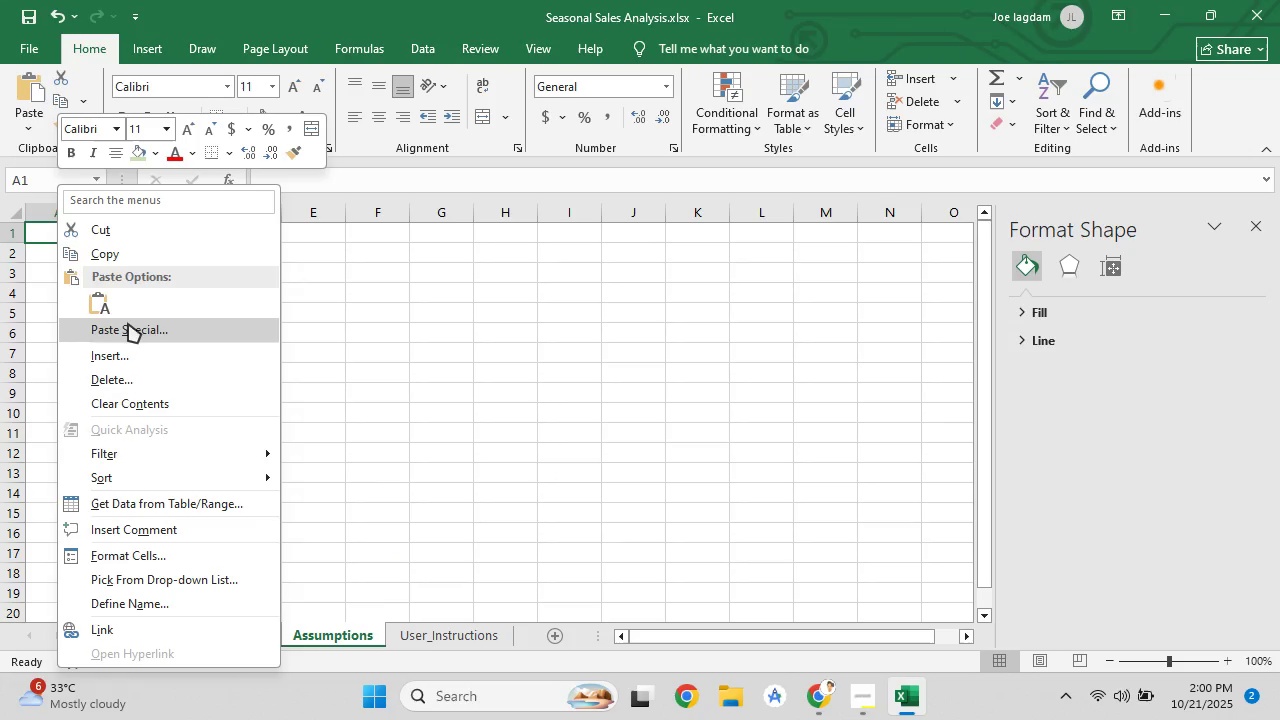 
left_click([128, 328])
 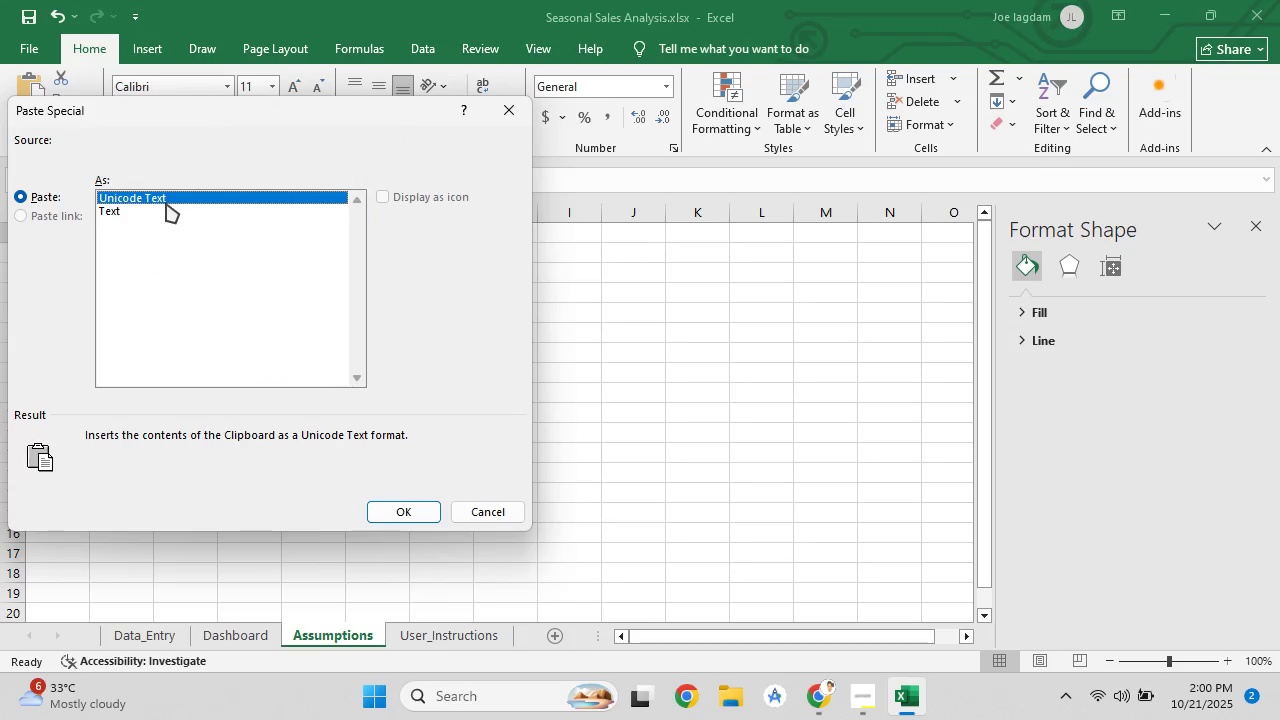 
left_click([168, 196])
 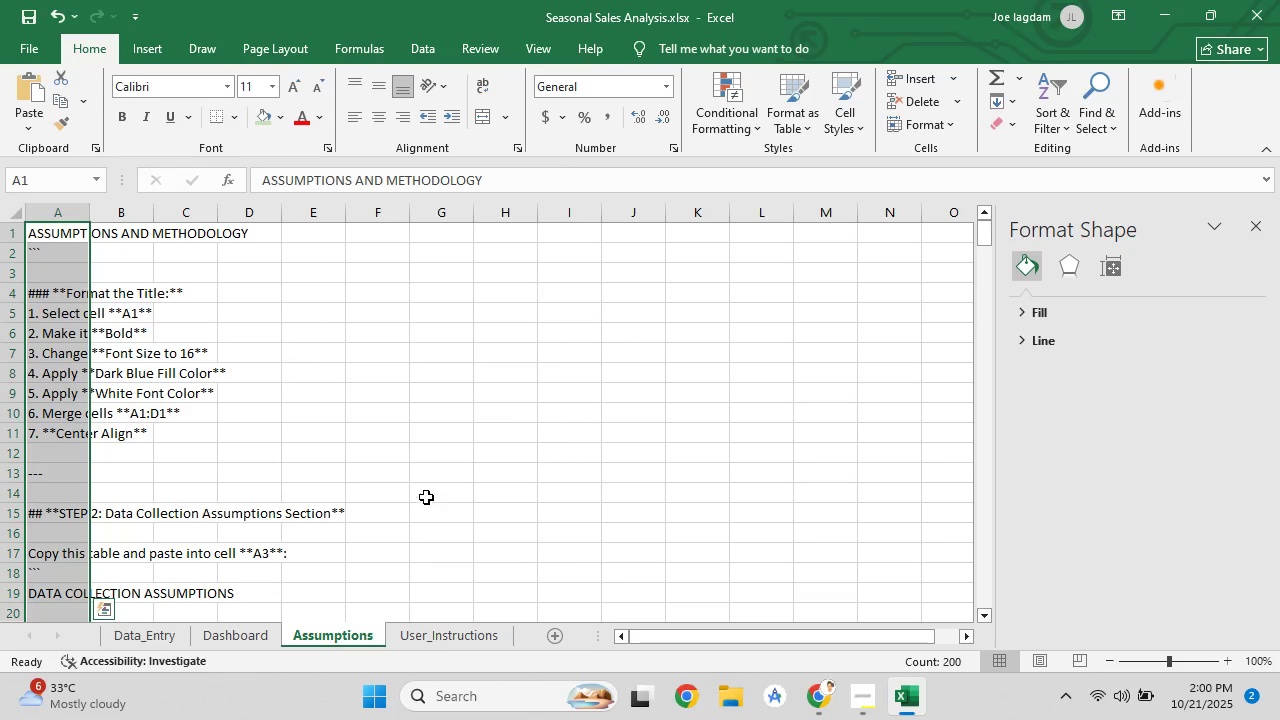 
left_click([404, 405])
 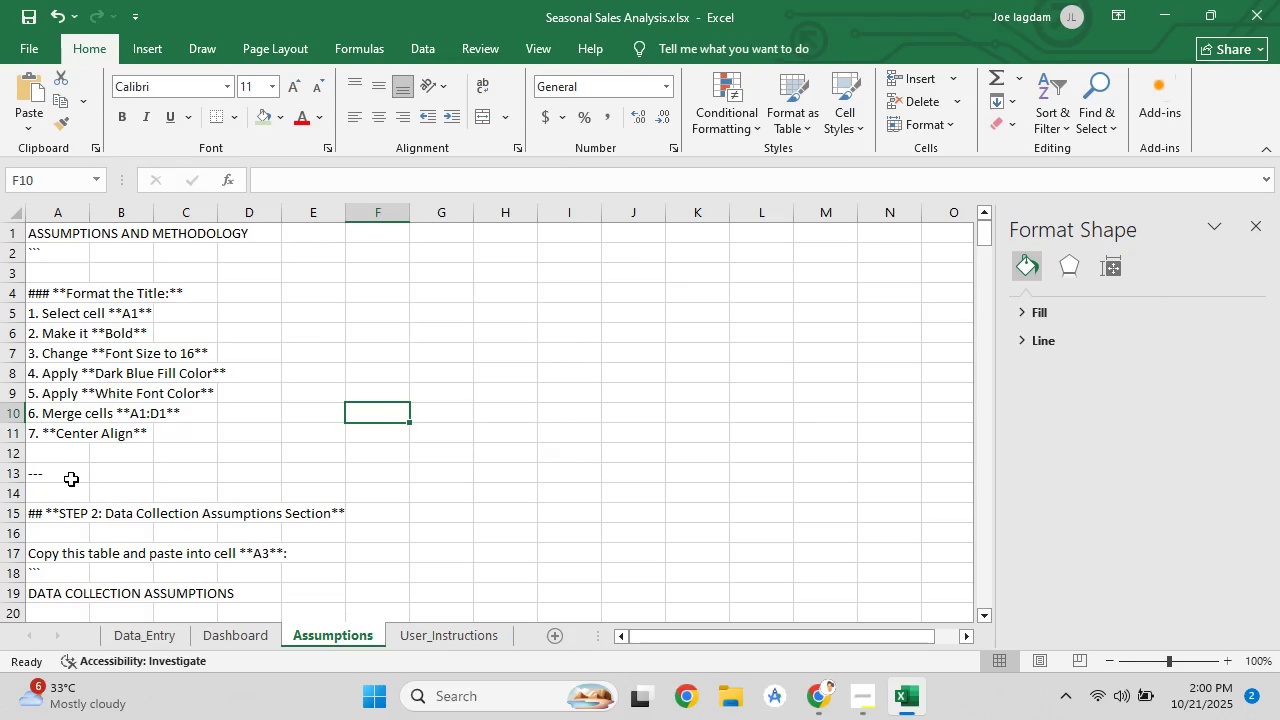 
left_click_drag(start_coordinate=[190, 479], to_coordinate=[1, 258])
 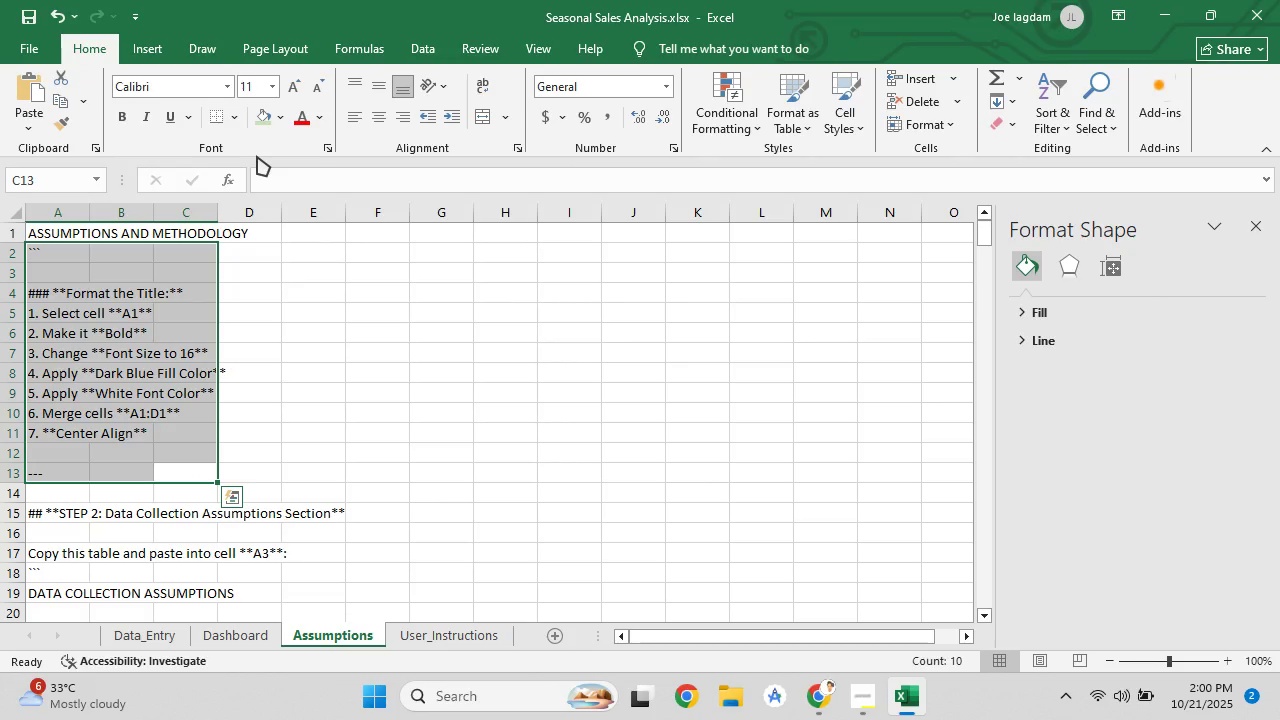 
key(Delete)
 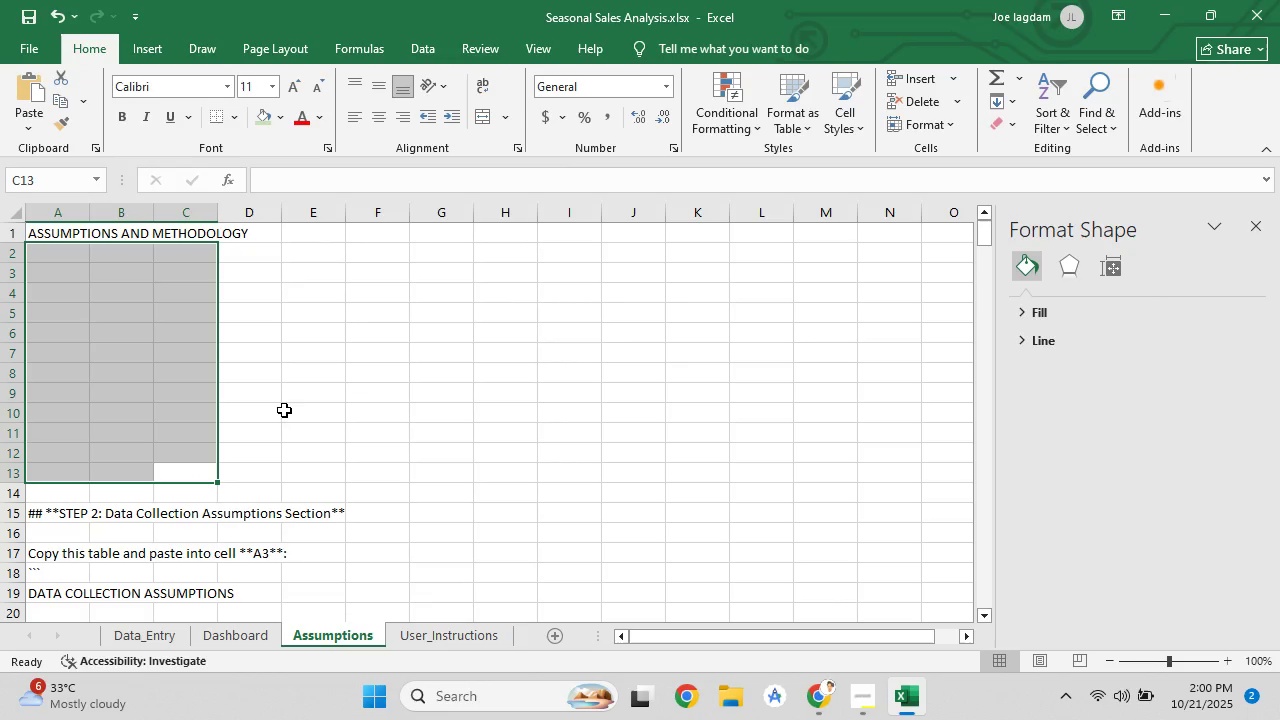 
key(Delete)
 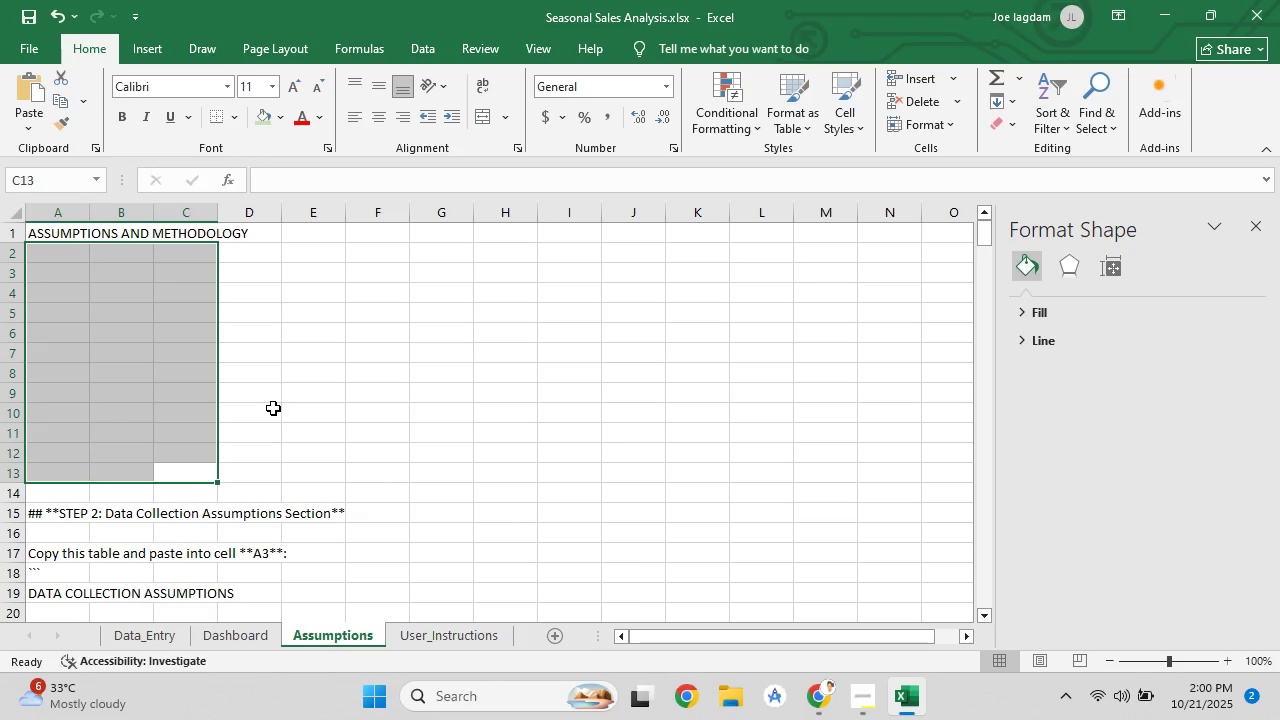 
key(Backspace)
 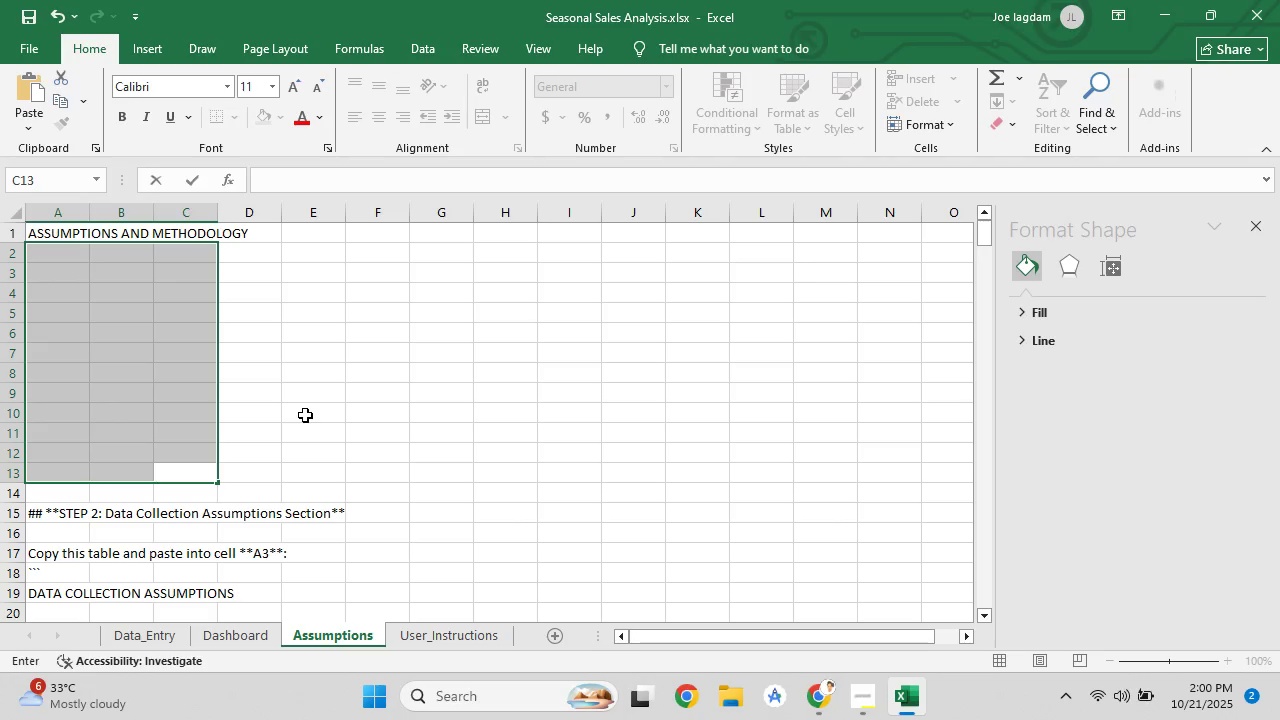 
left_click([305, 415])
 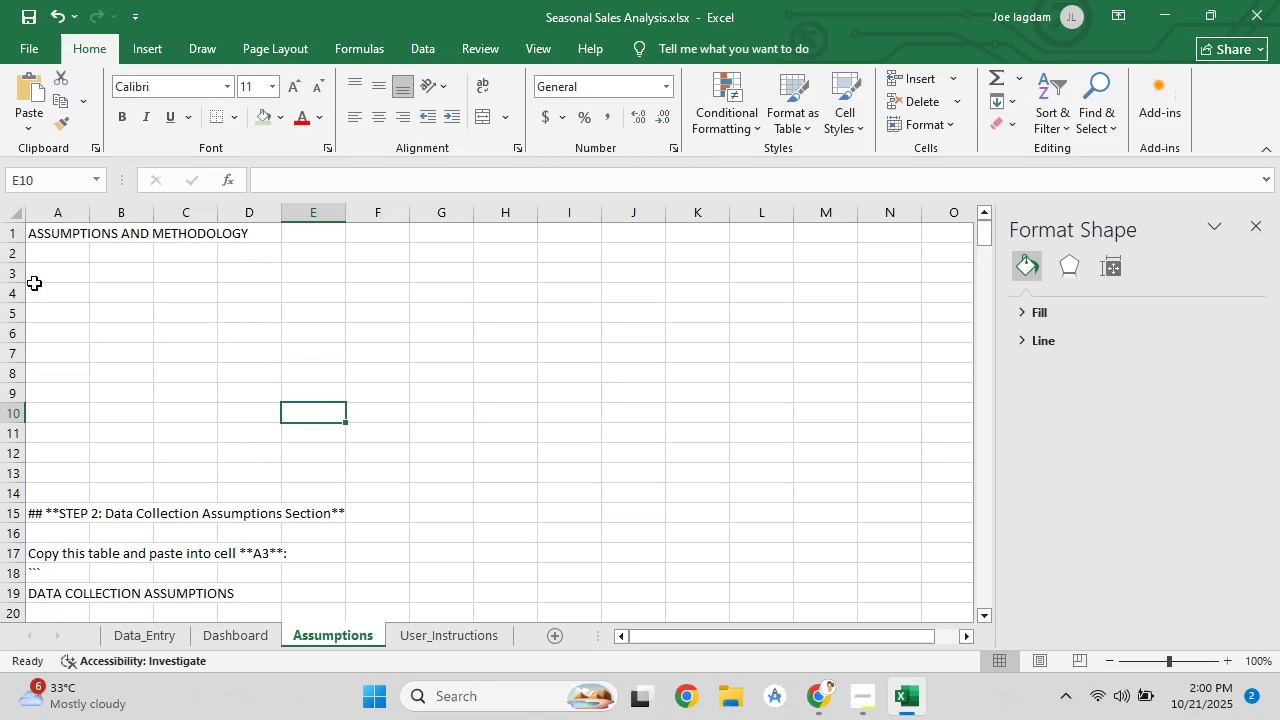 
left_click_drag(start_coordinate=[37, 254], to_coordinate=[65, 486])
 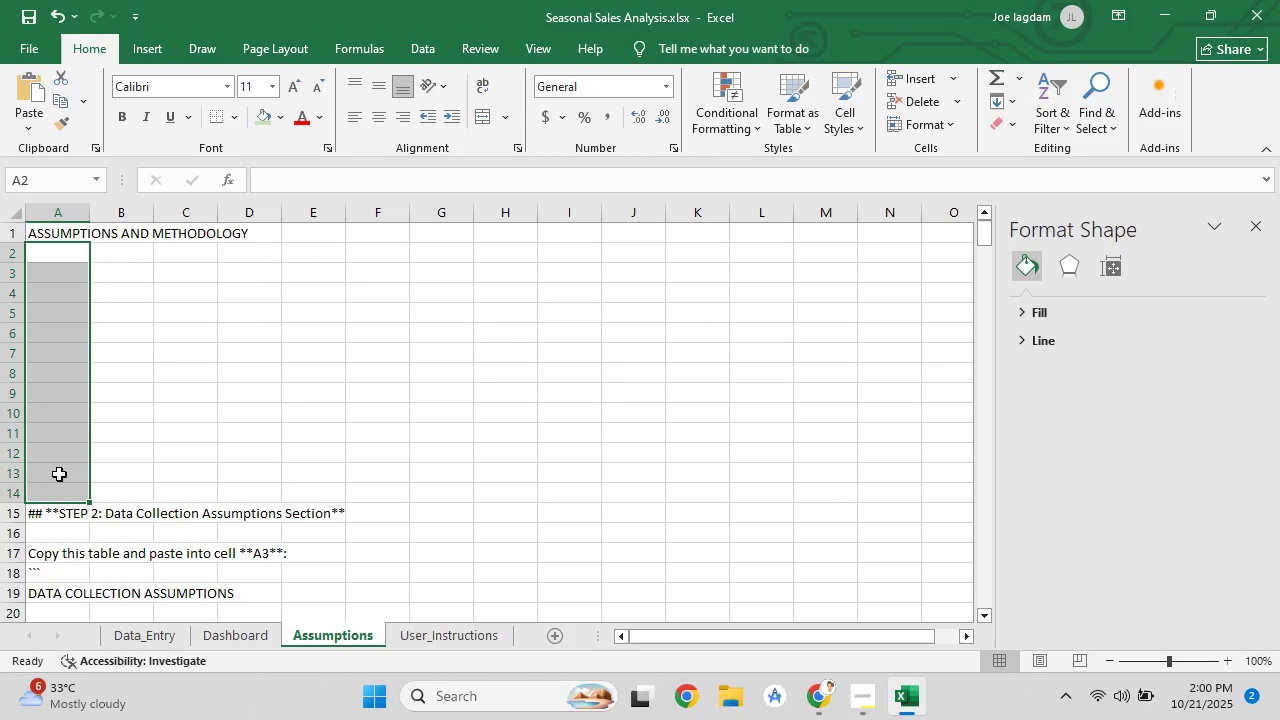 
right_click([59, 474])
 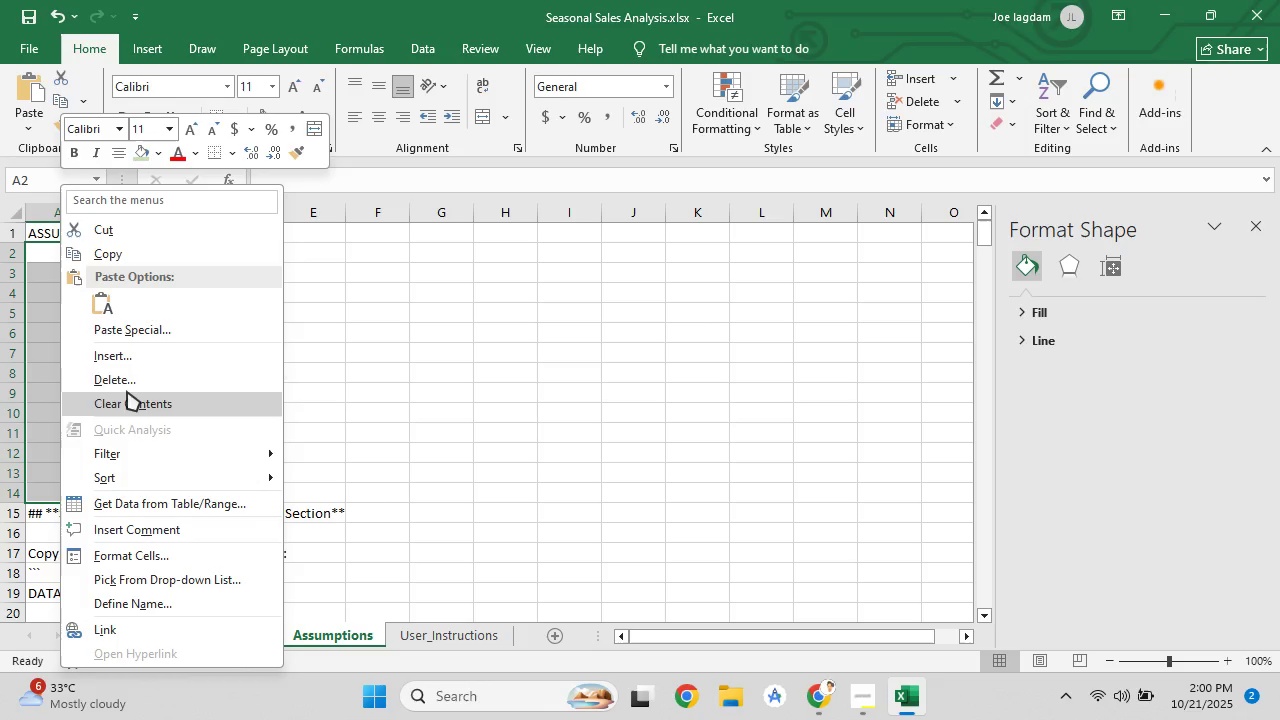 
left_click([129, 381])
 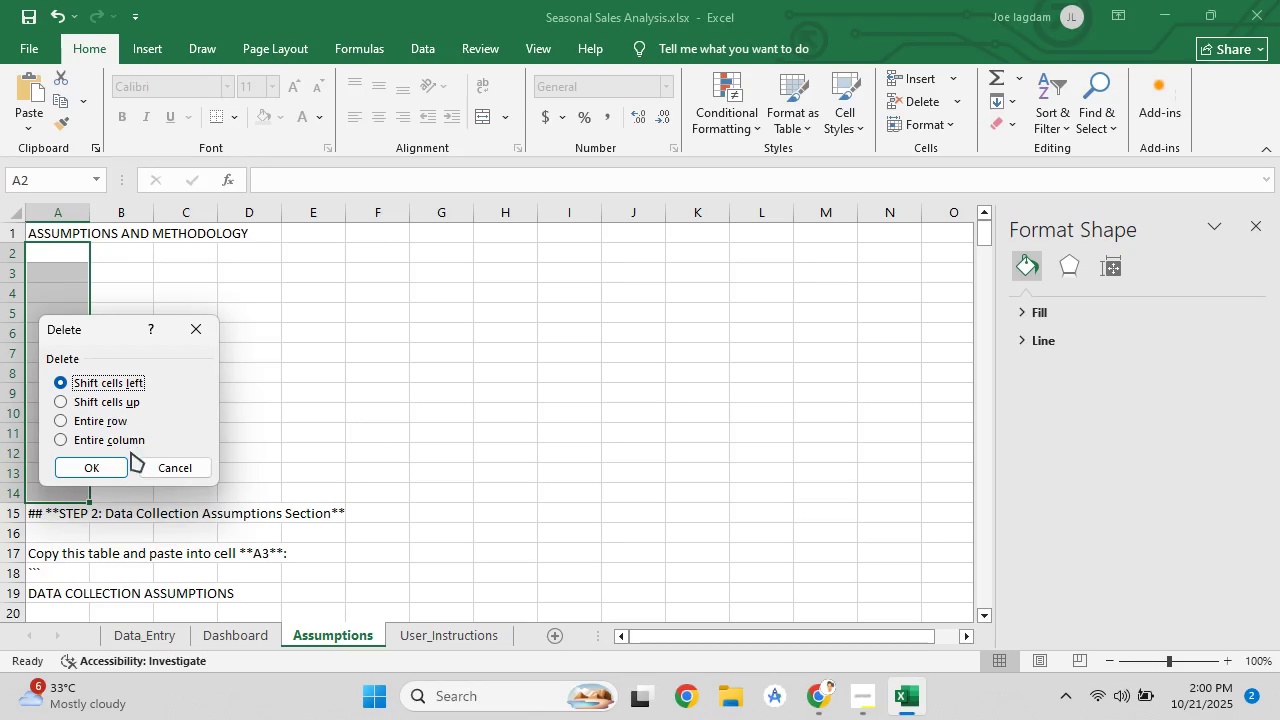 
left_click([116, 463])
 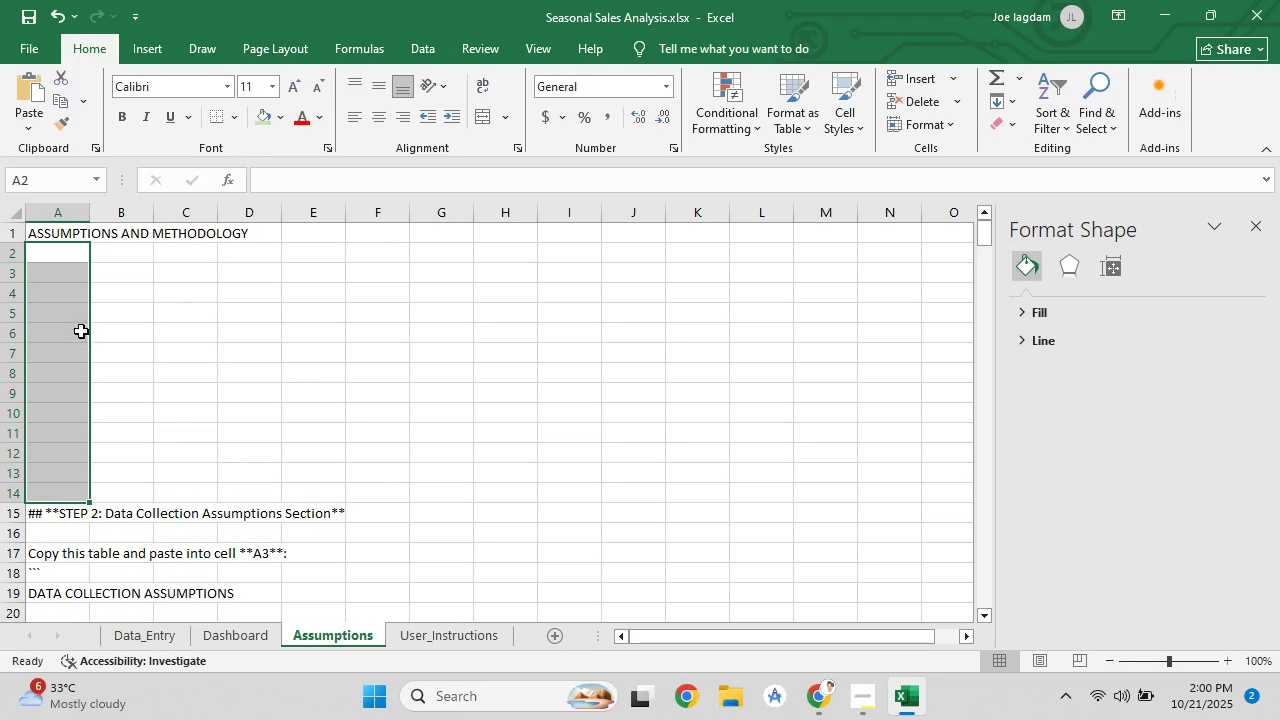 
right_click([81, 320])
 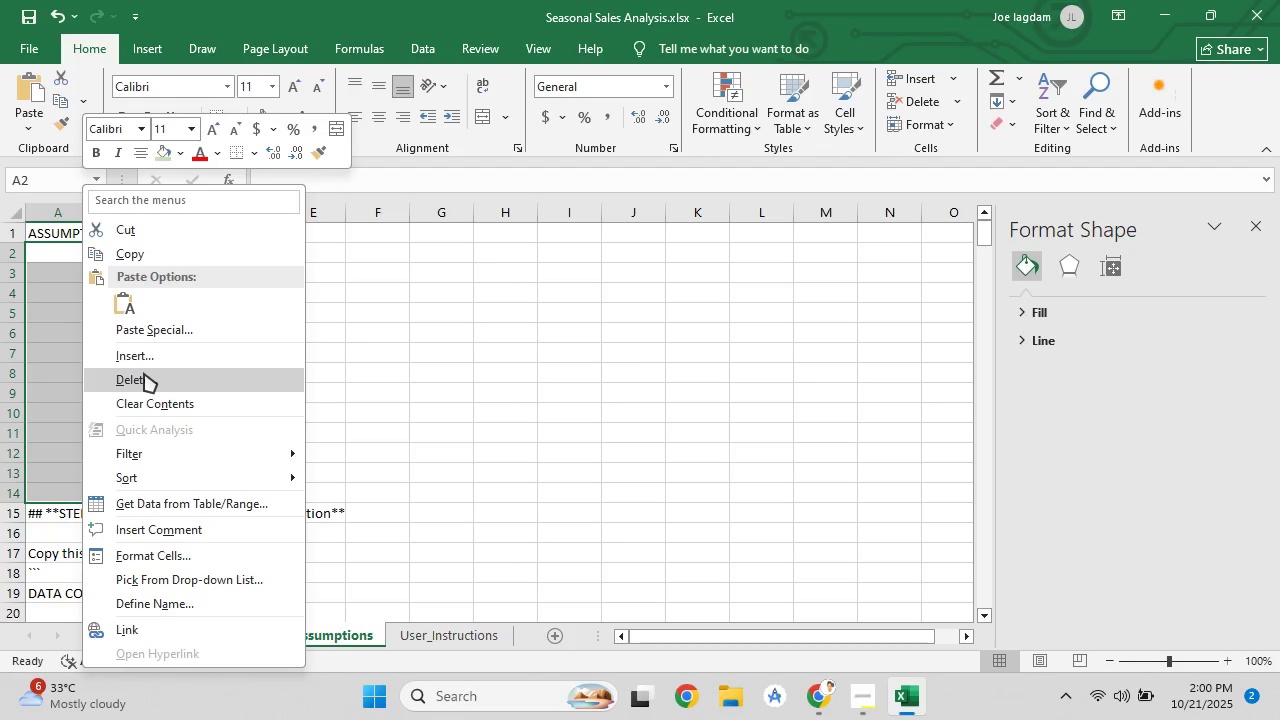 
left_click([144, 373])
 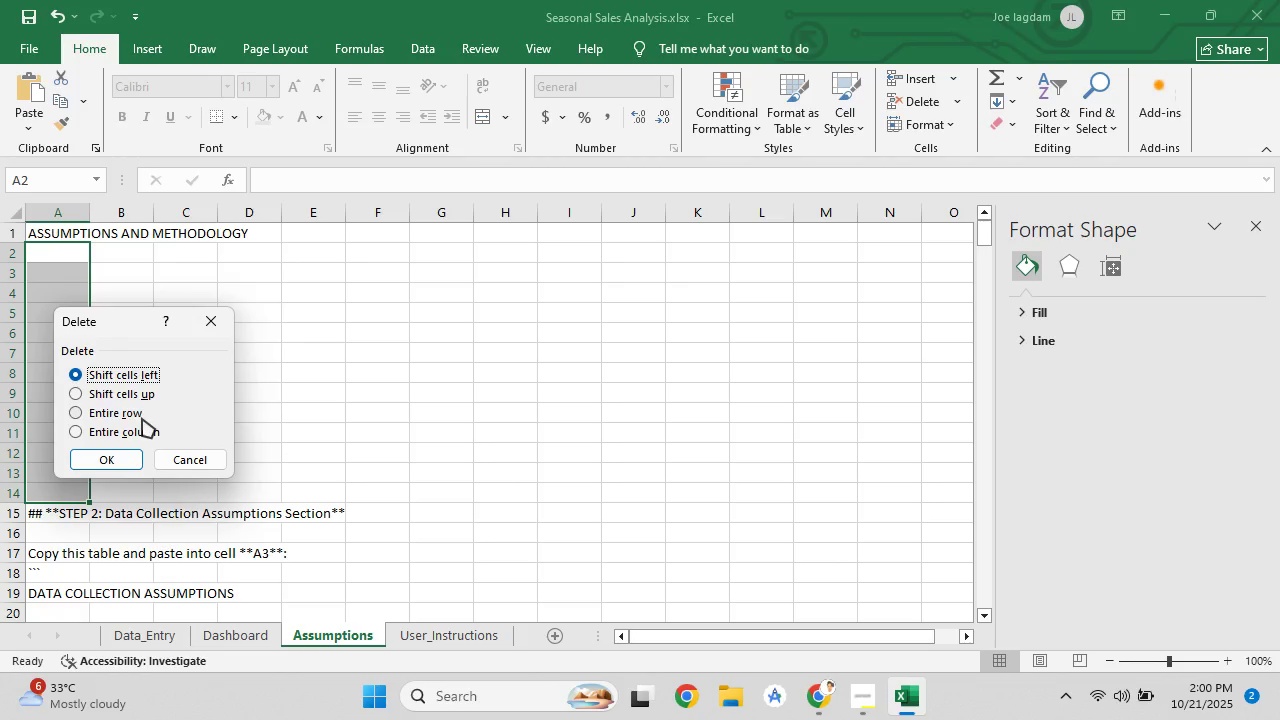 
left_click([144, 425])
 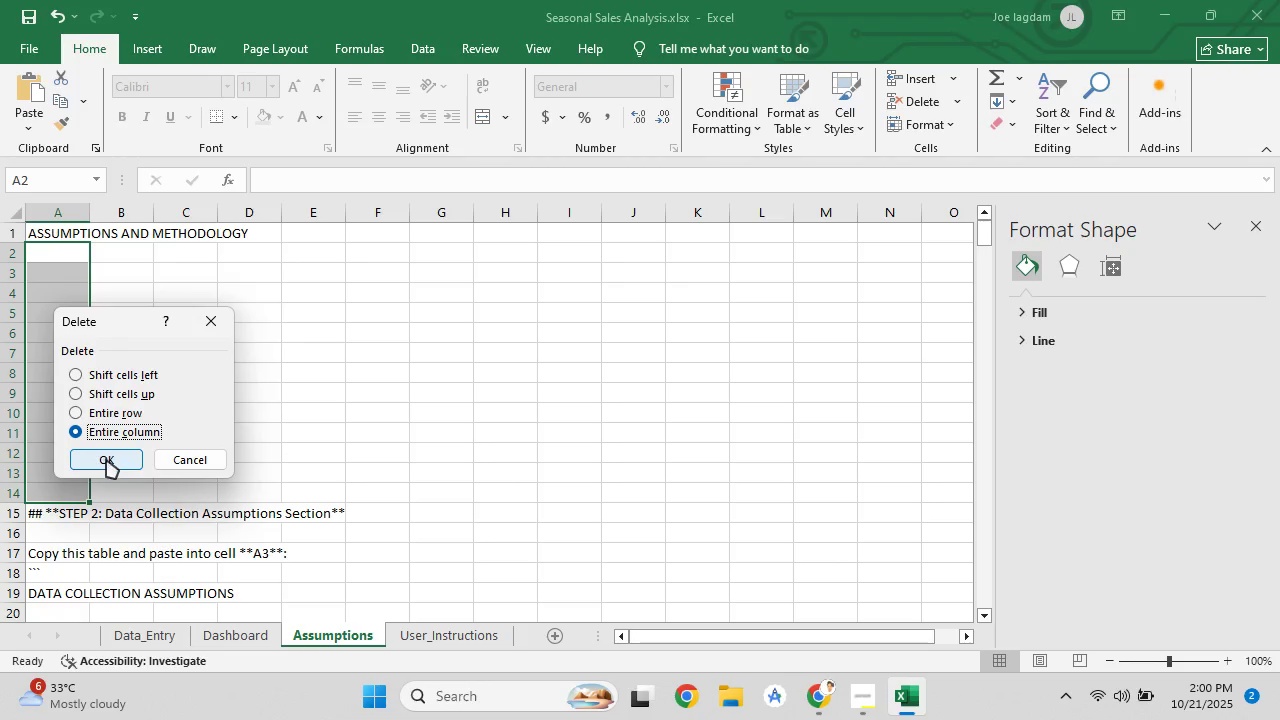 
left_click([192, 461])
 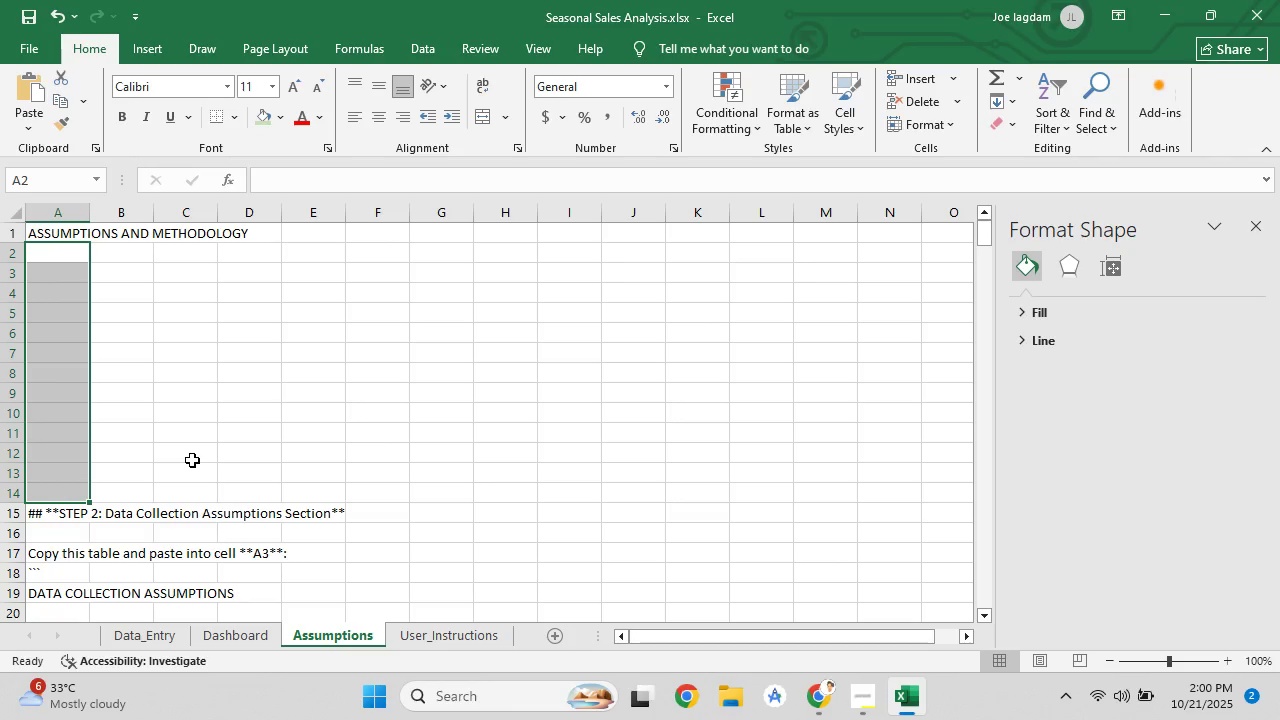 
key(Control+Z)
 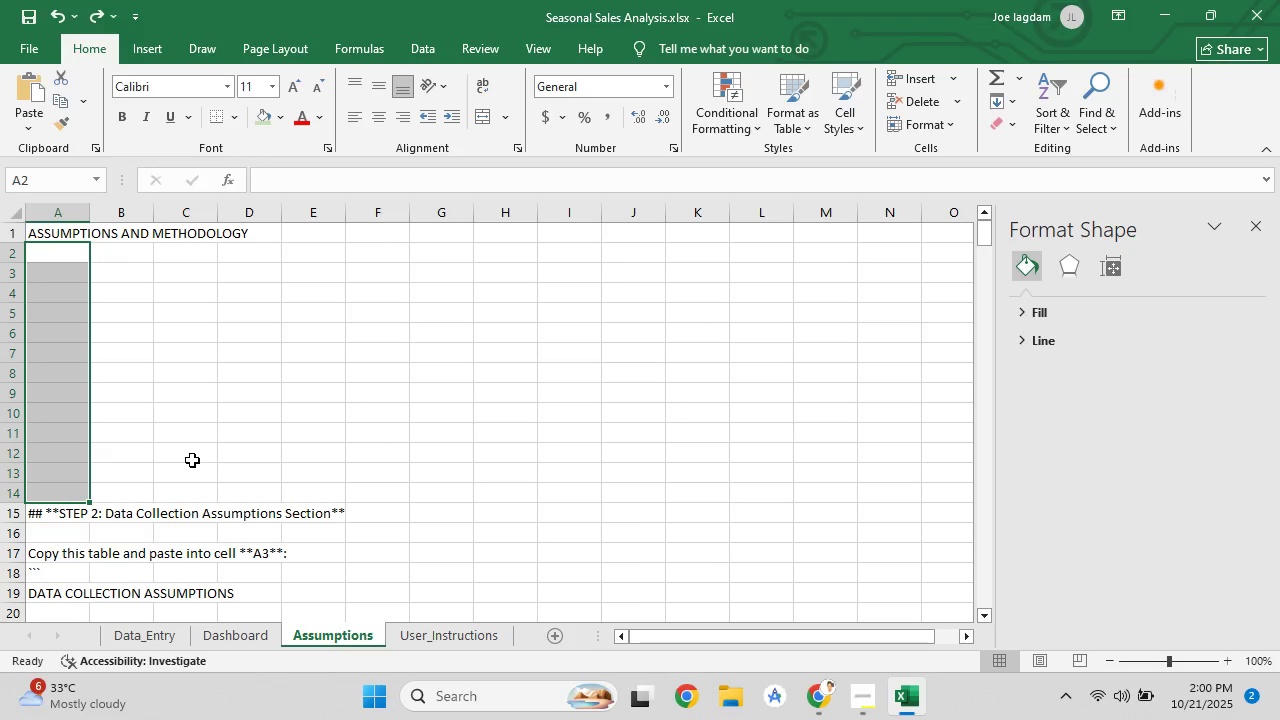 
key(Control+Z)
 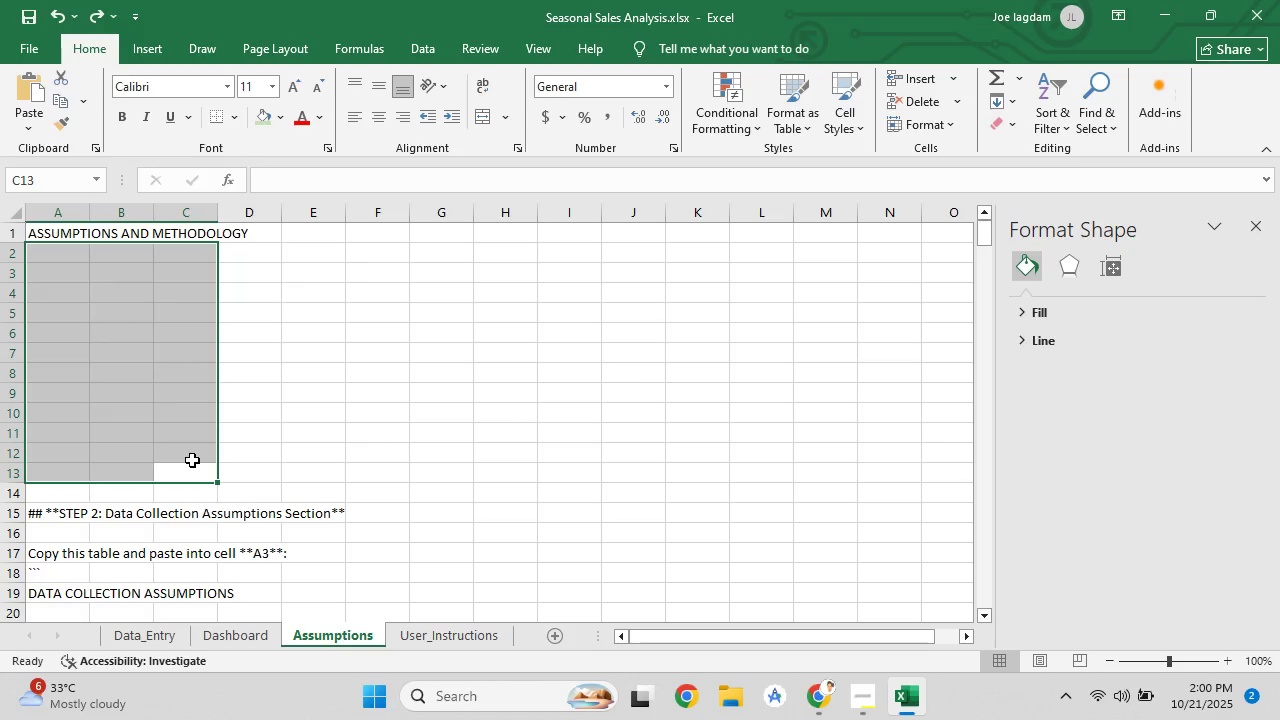 
key(Control+Z)
 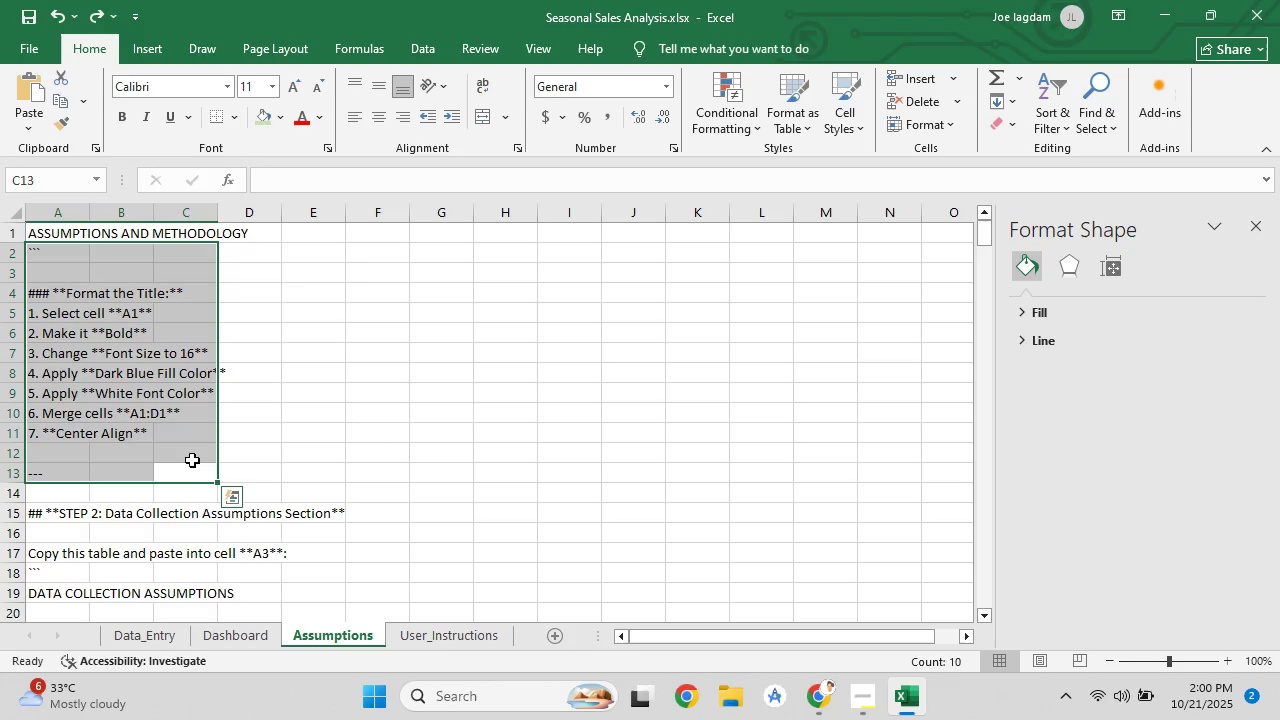 
left_click([354, 392])
 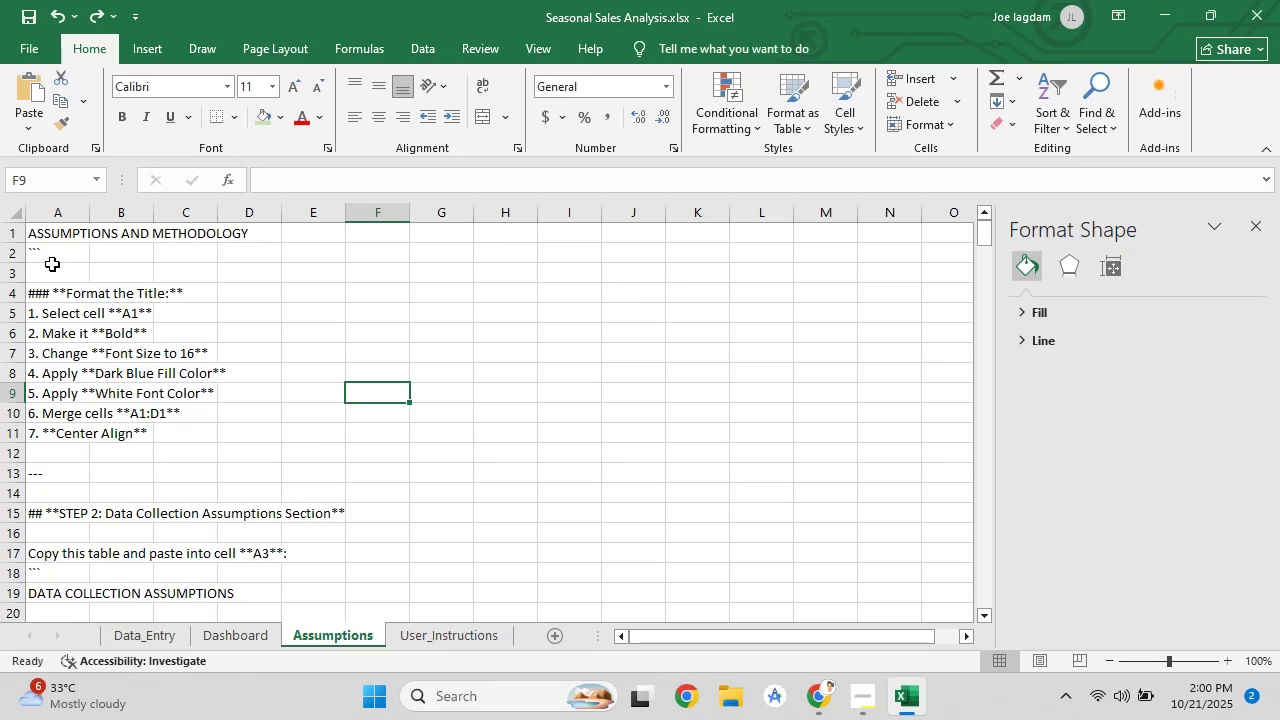 
left_click_drag(start_coordinate=[51, 260], to_coordinate=[84, 472])
 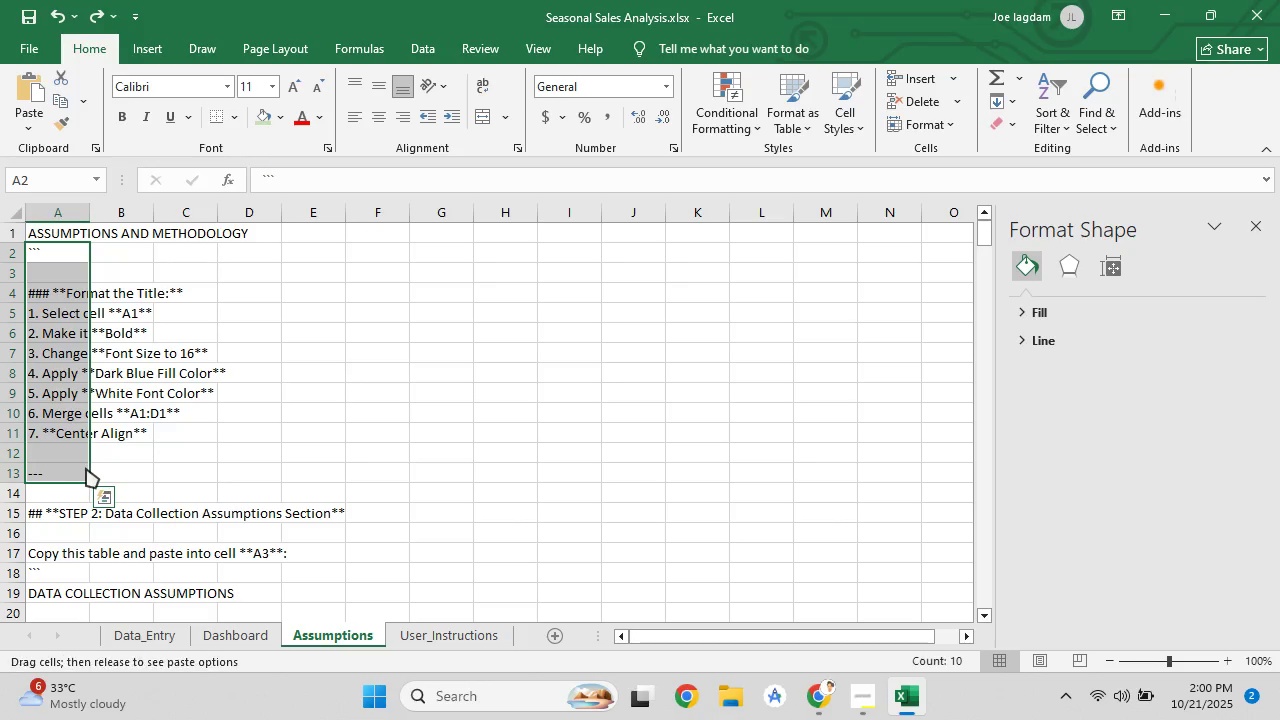 
right_click([86, 468])
 